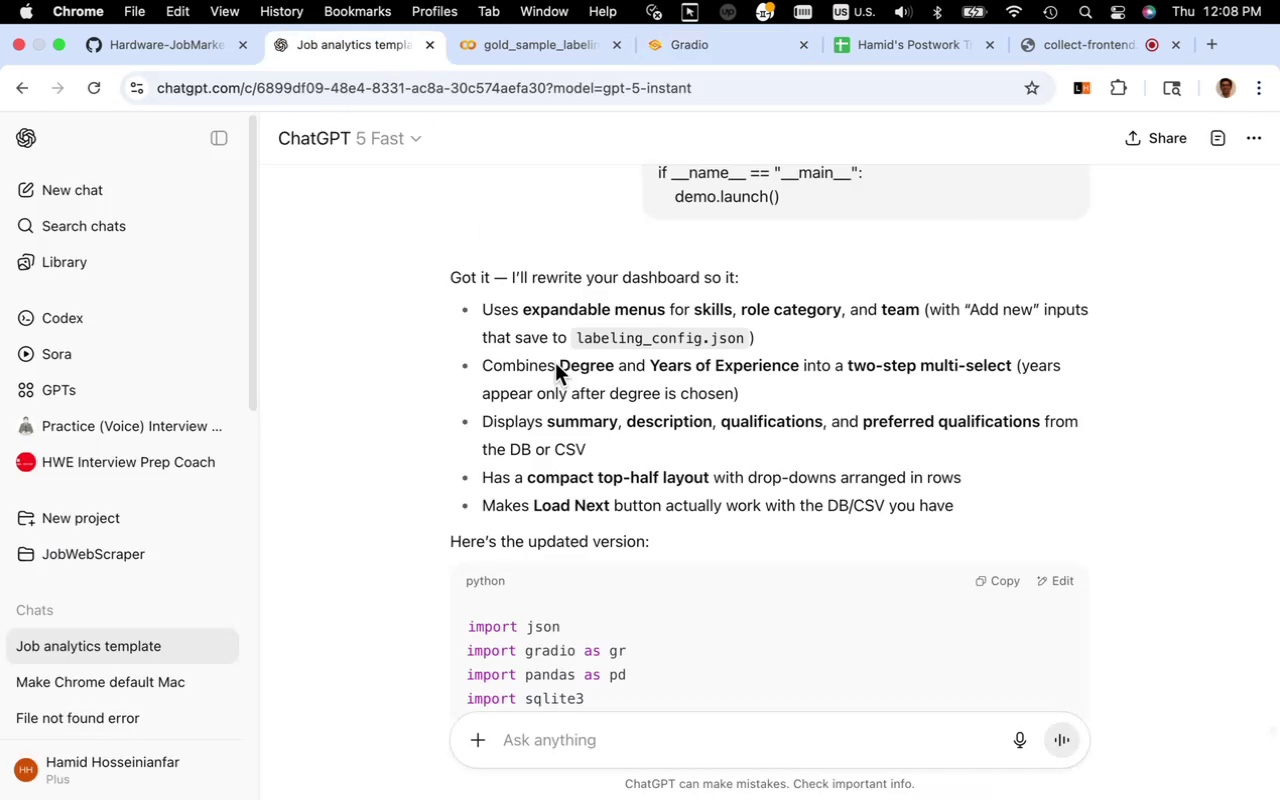 
scroll: coordinate [554, 350], scroll_direction: down, amount: 25.0
 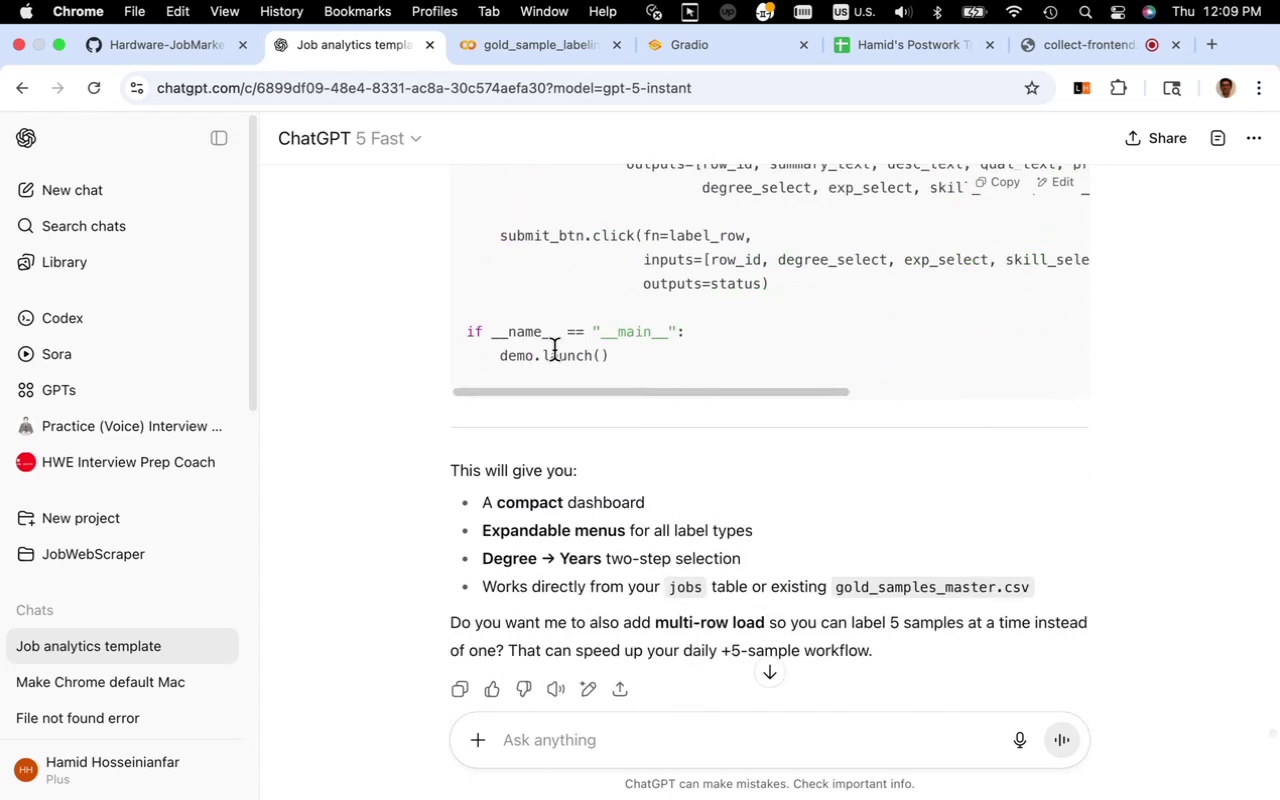 
scroll: coordinate [554, 350], scroll_direction: up, amount: 7.0
 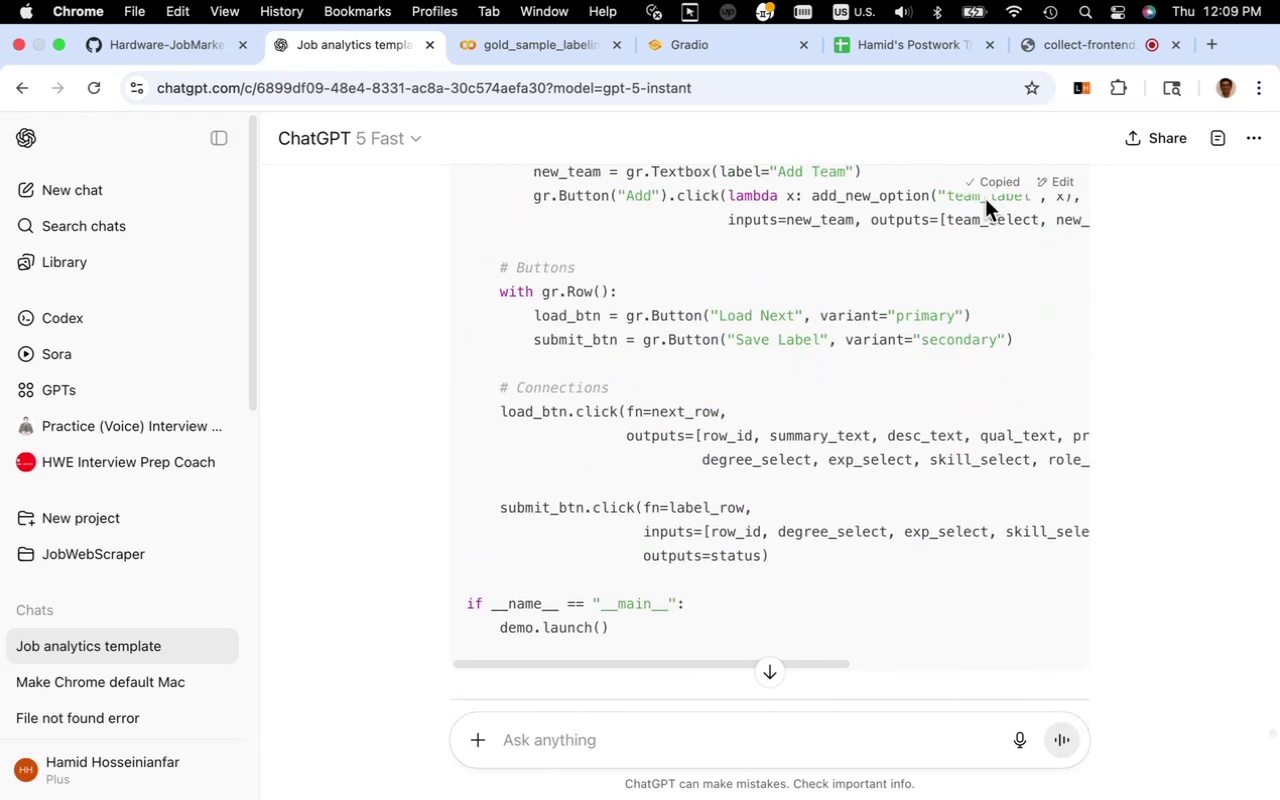 
left_click([569, 57])
 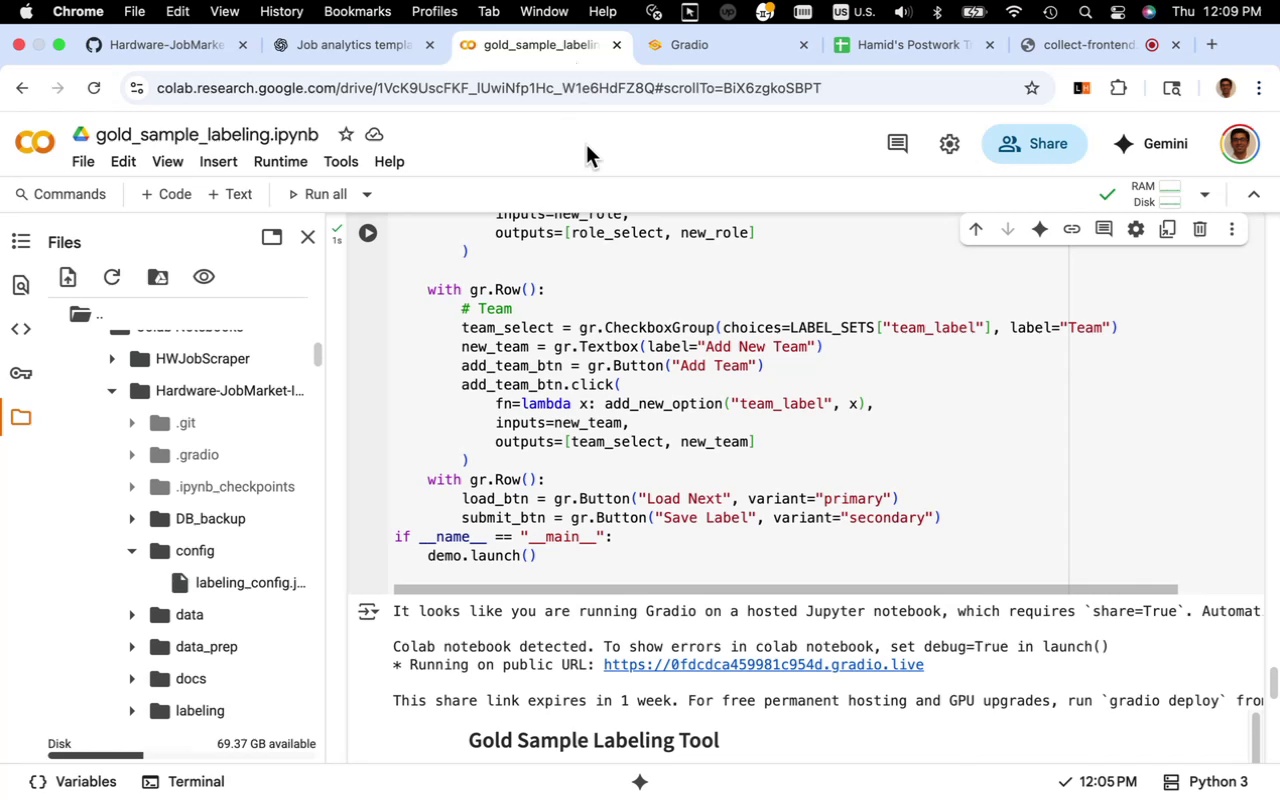 
scroll: coordinate [654, 458], scroll_direction: up, amount: 4.0
 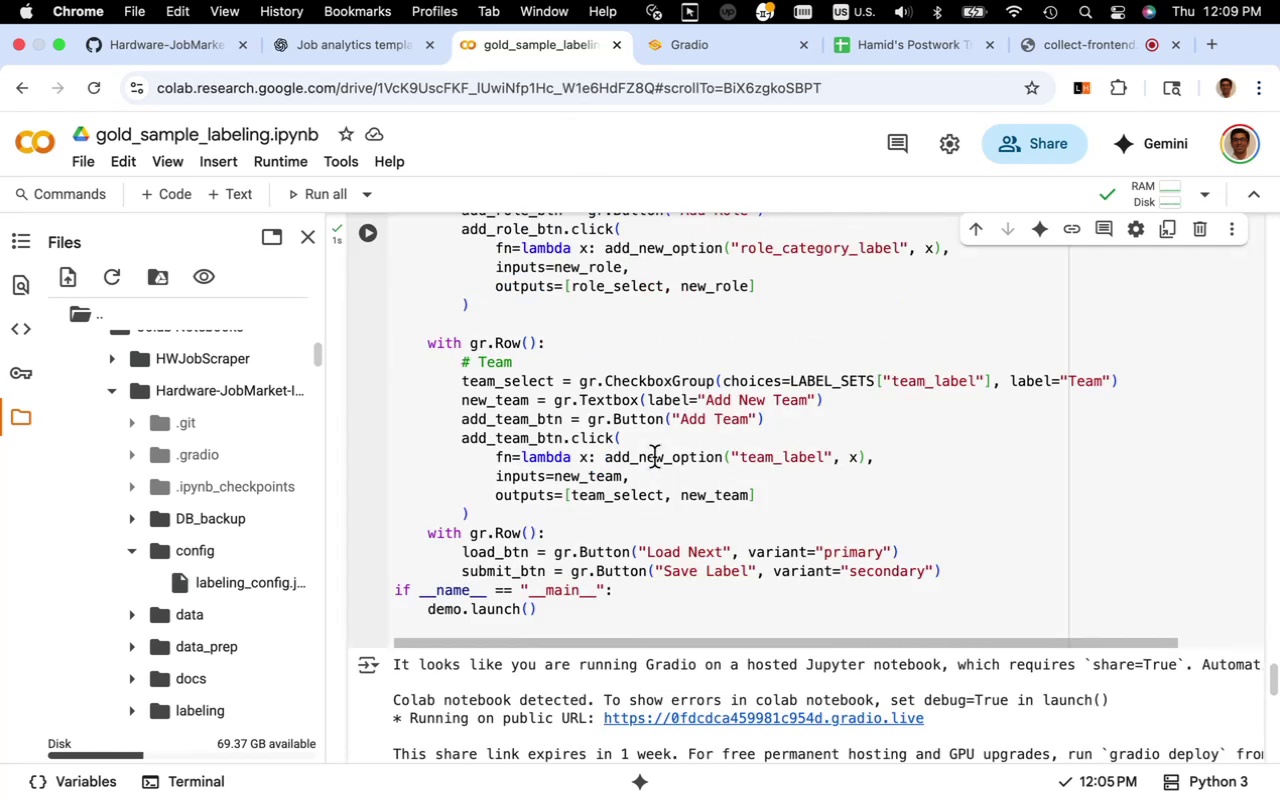 
left_click([631, 369])
 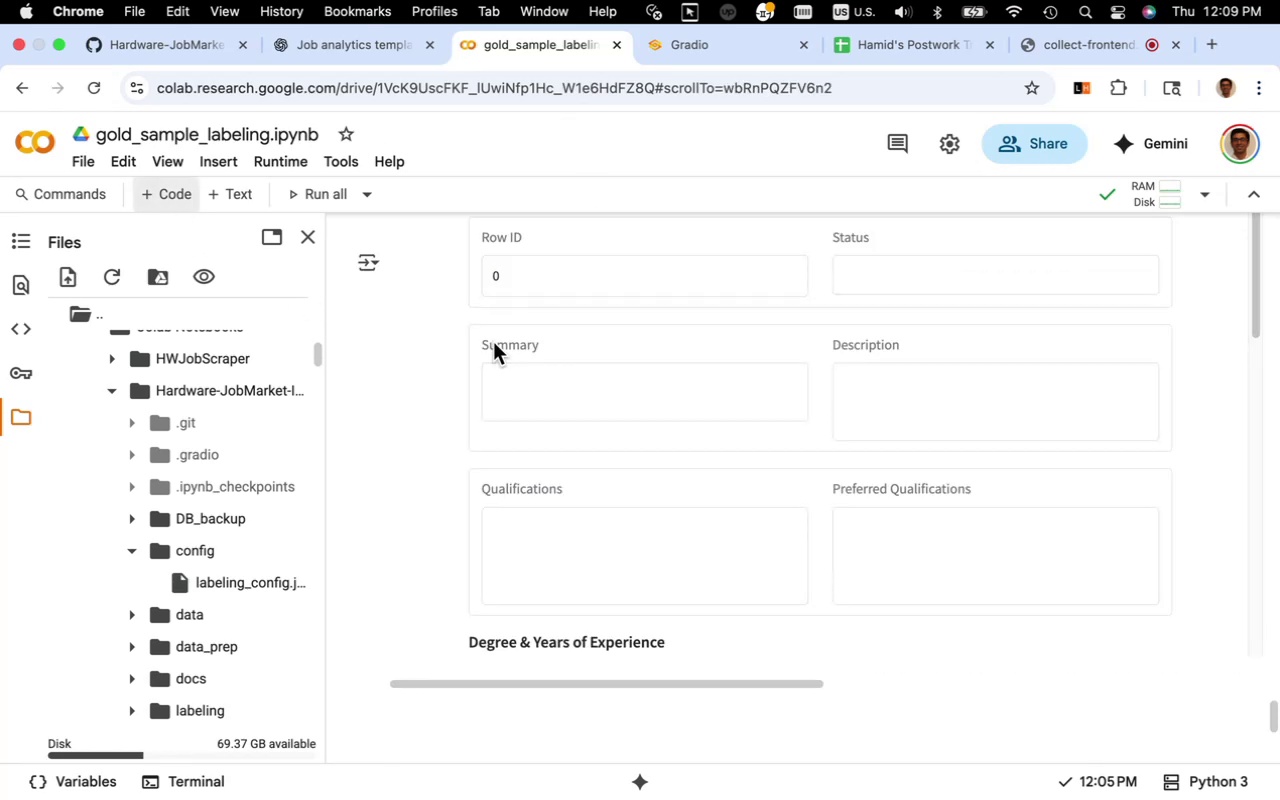 
key(Meta+V)
 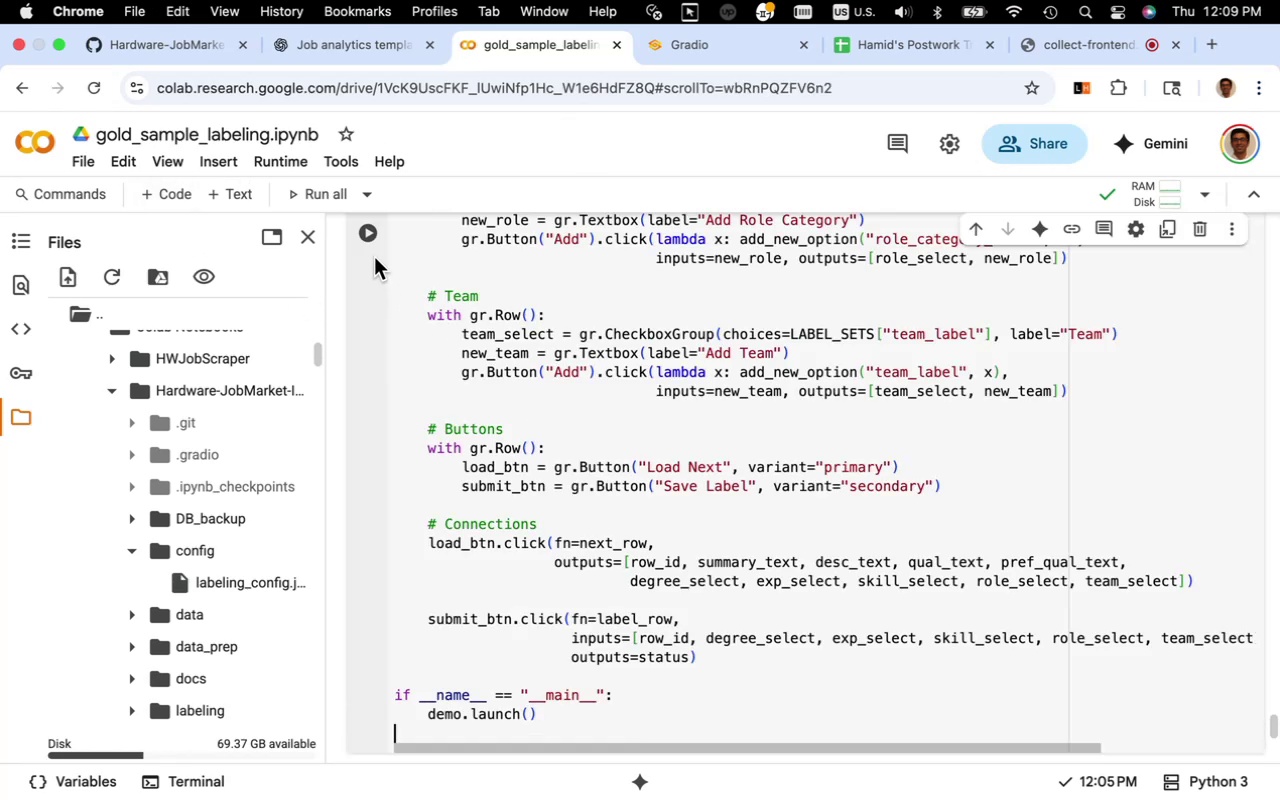 
left_click([372, 238])
 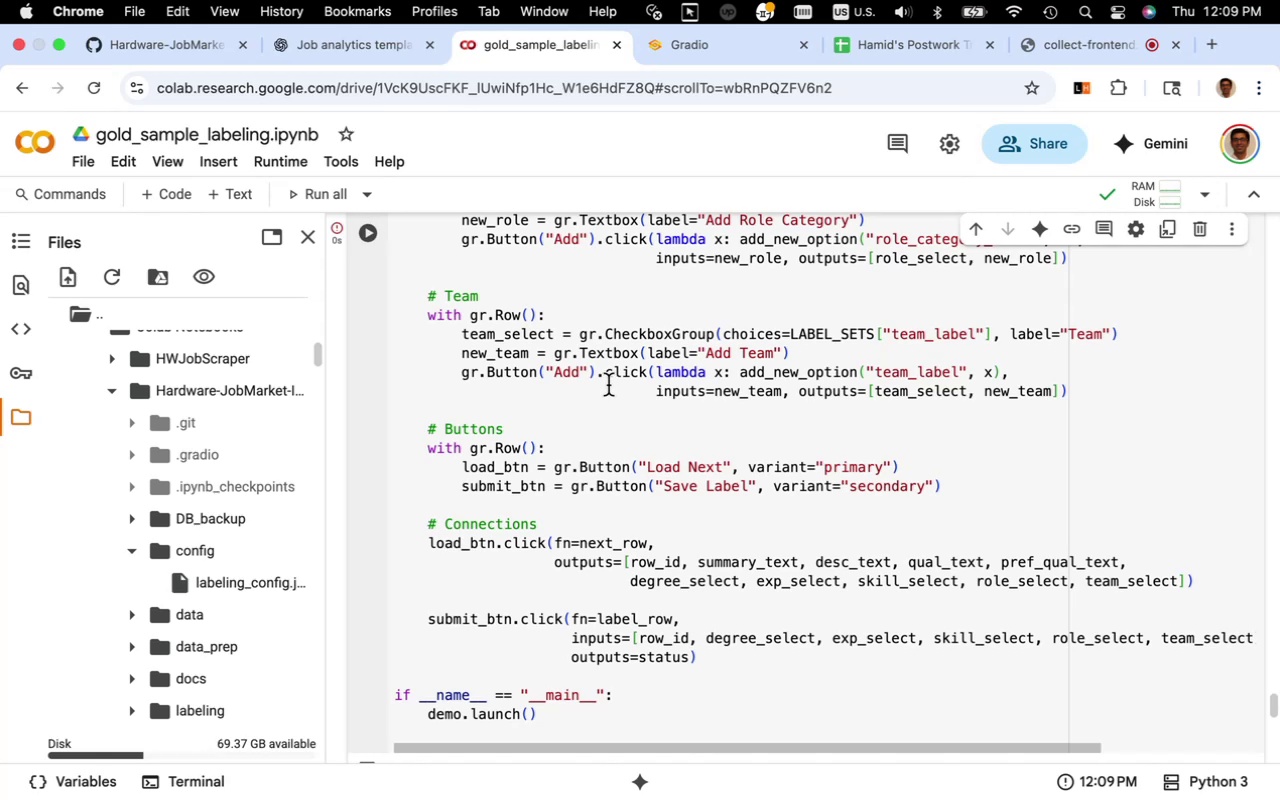 
wait(5.25)
 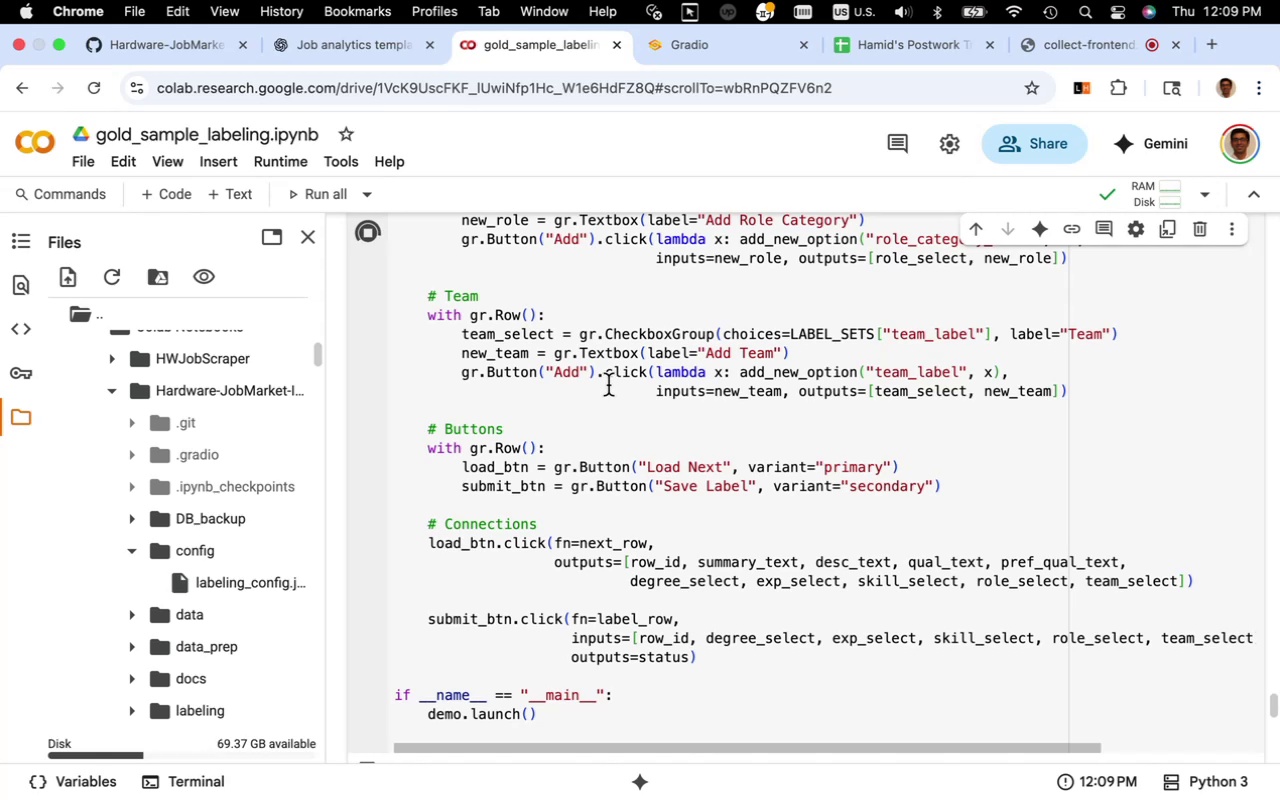 
scroll: coordinate [608, 385], scroll_direction: down, amount: 9.0
 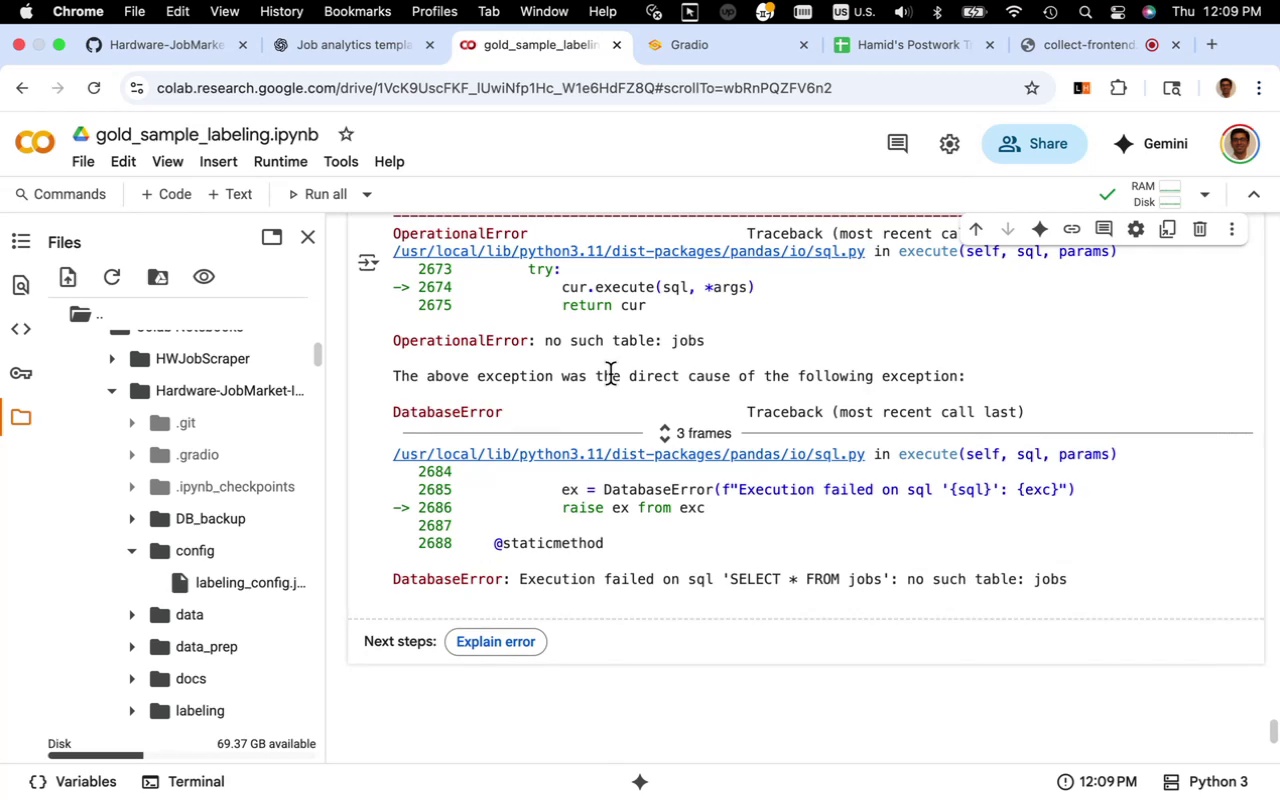 
wait(10.38)
 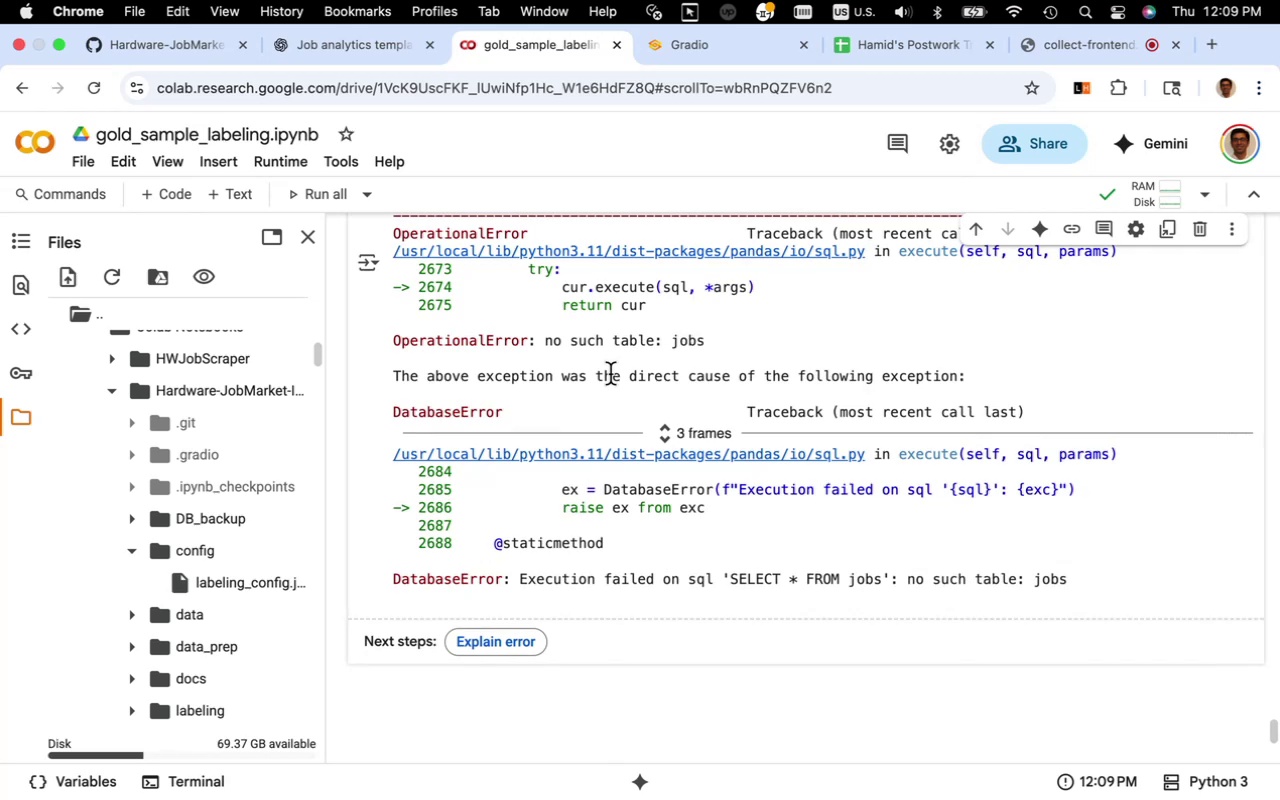 
scroll: coordinate [595, 457], scroll_direction: up, amount: 40.0
 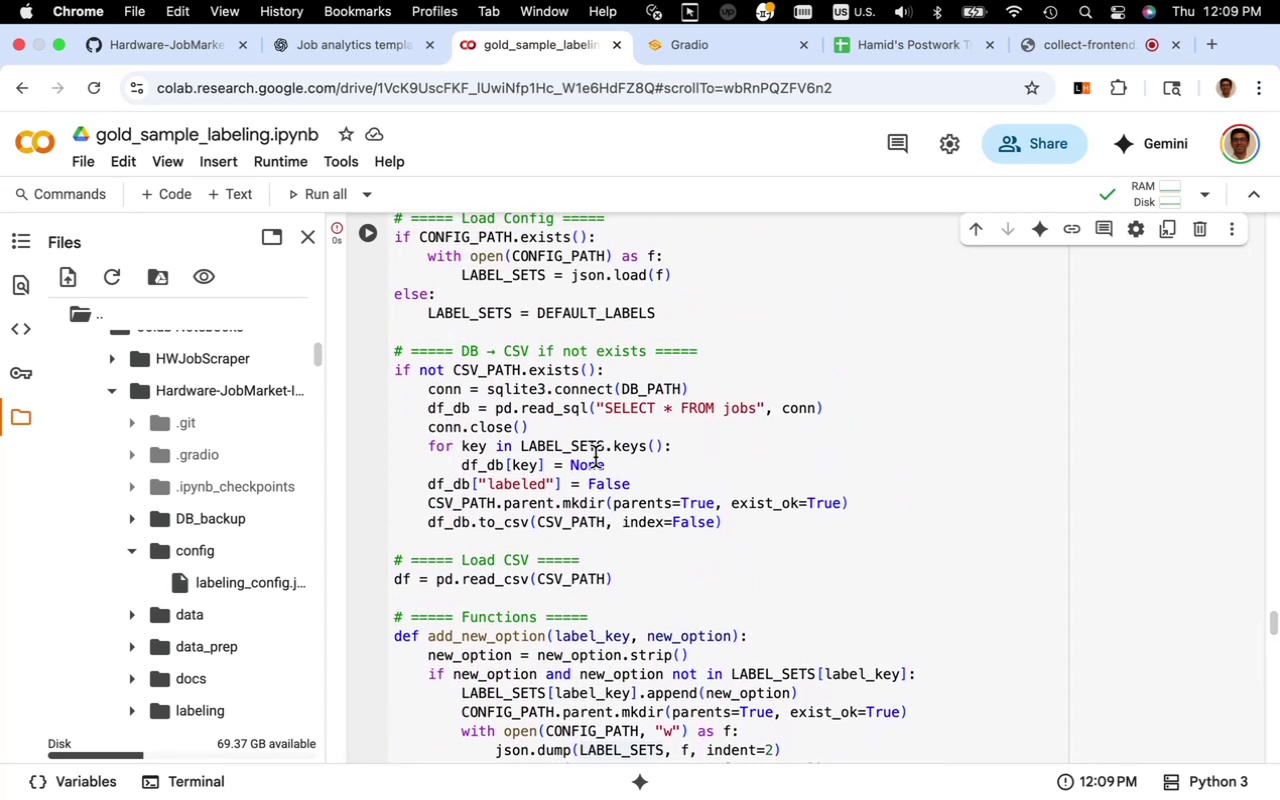 
wait(6.9)
 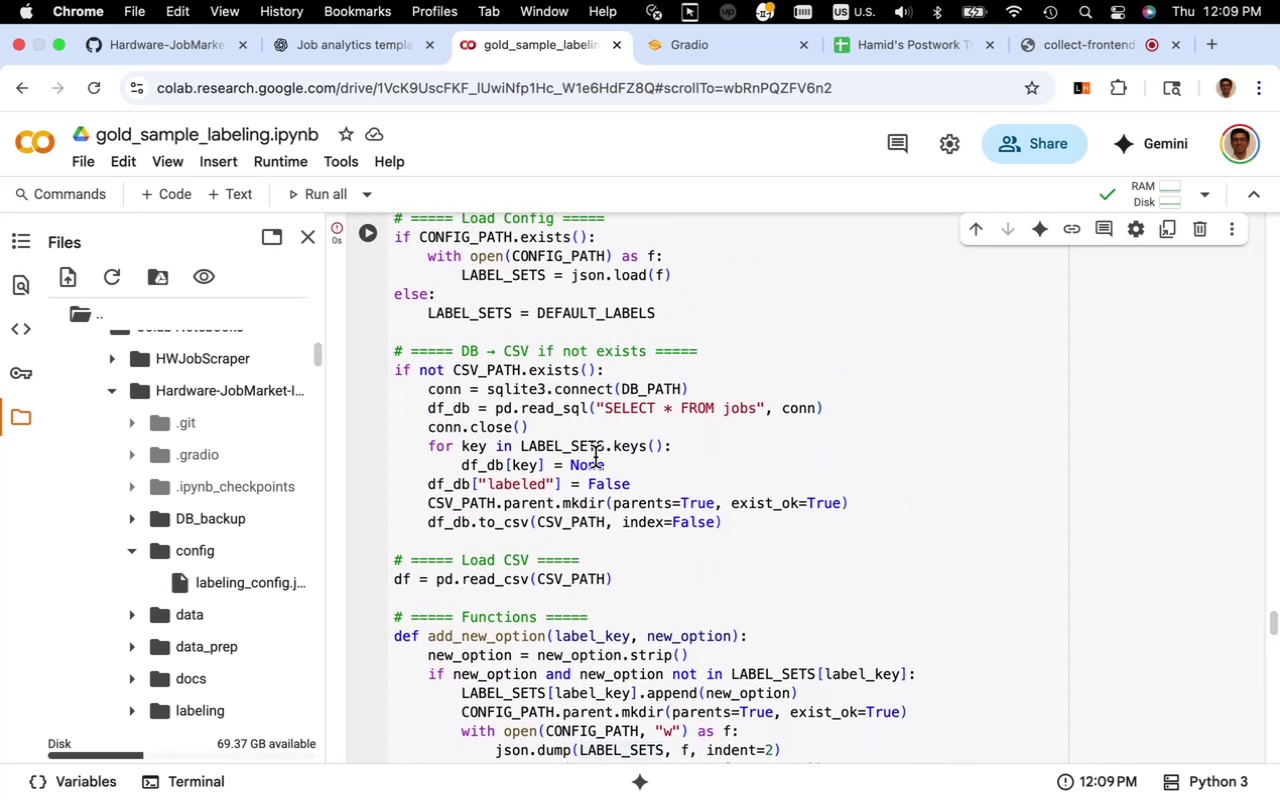 
scroll: coordinate [595, 457], scroll_direction: up, amount: 10.0
 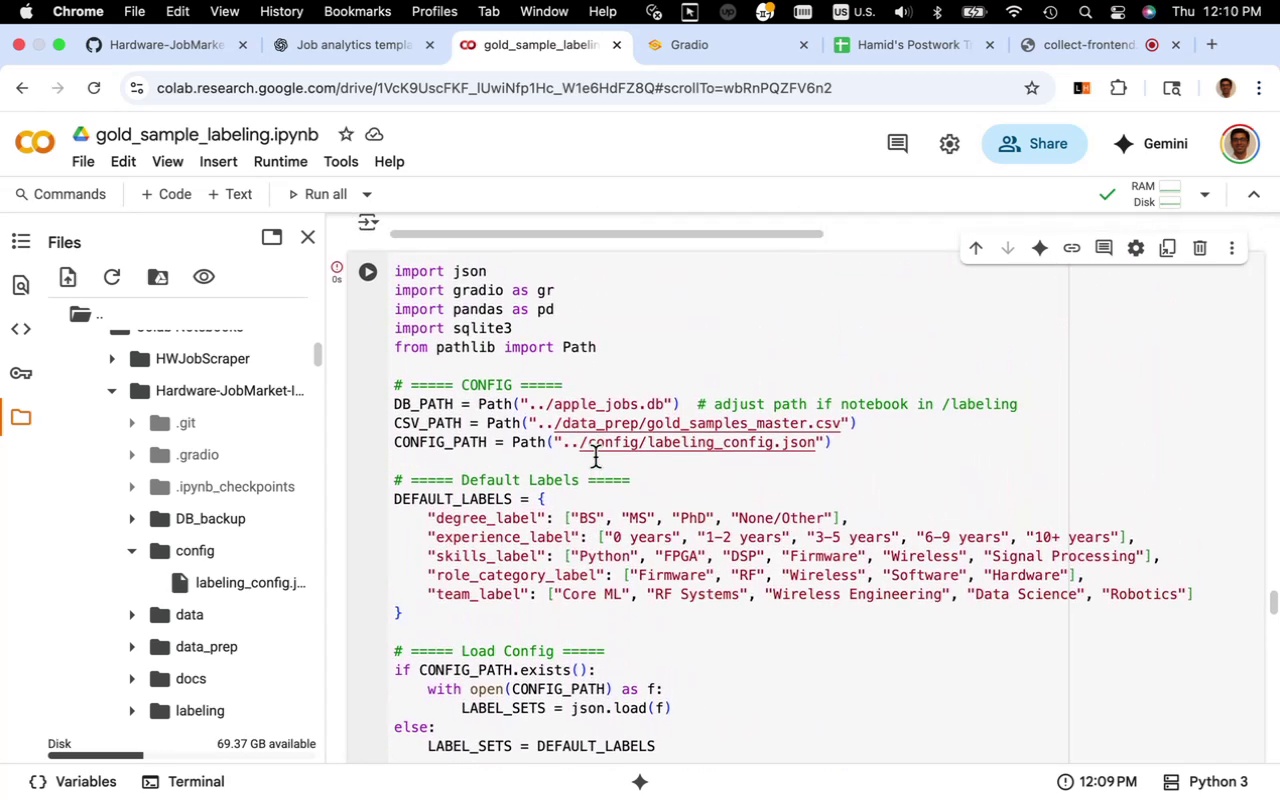 
scroll: coordinate [595, 457], scroll_direction: down, amount: 5.0
 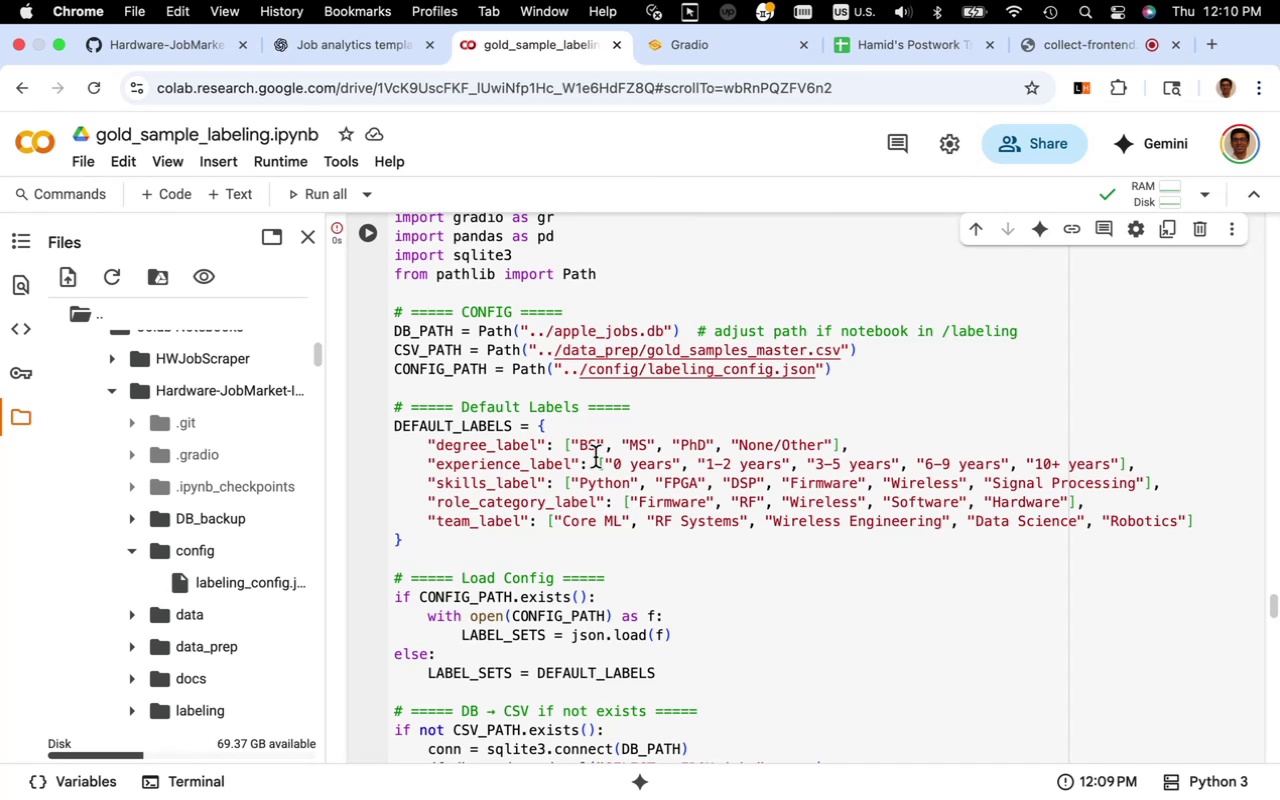 
wait(13.29)
 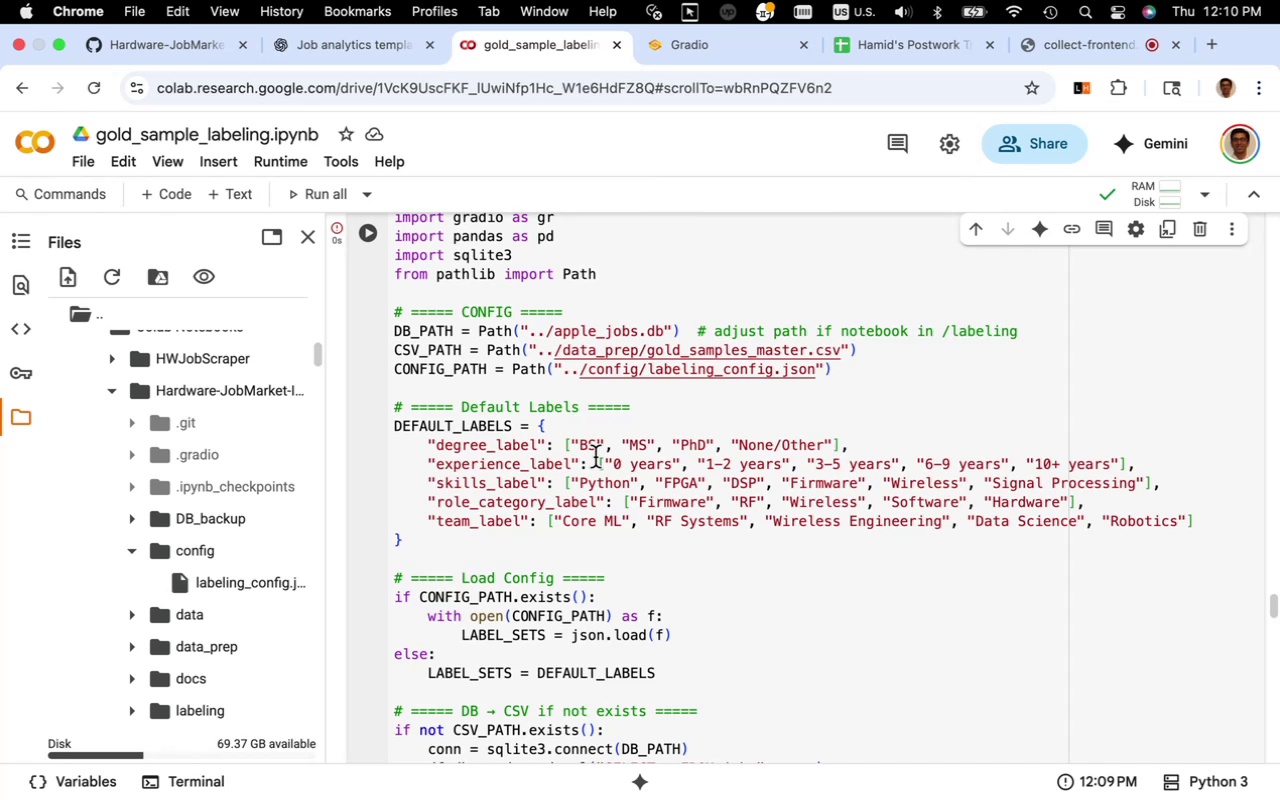 
left_click_drag(start_coordinate=[407, 539], to_coordinate=[392, 314])
 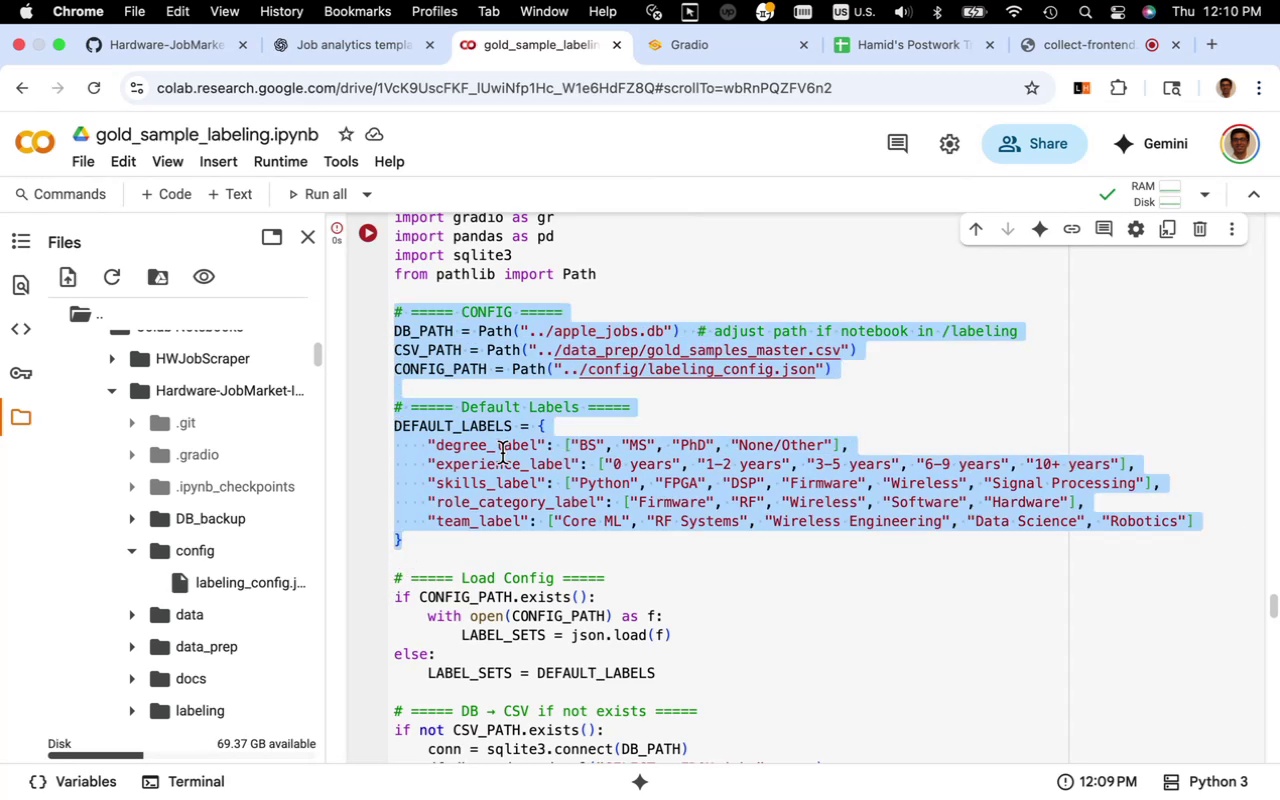 
key(Backspace)
 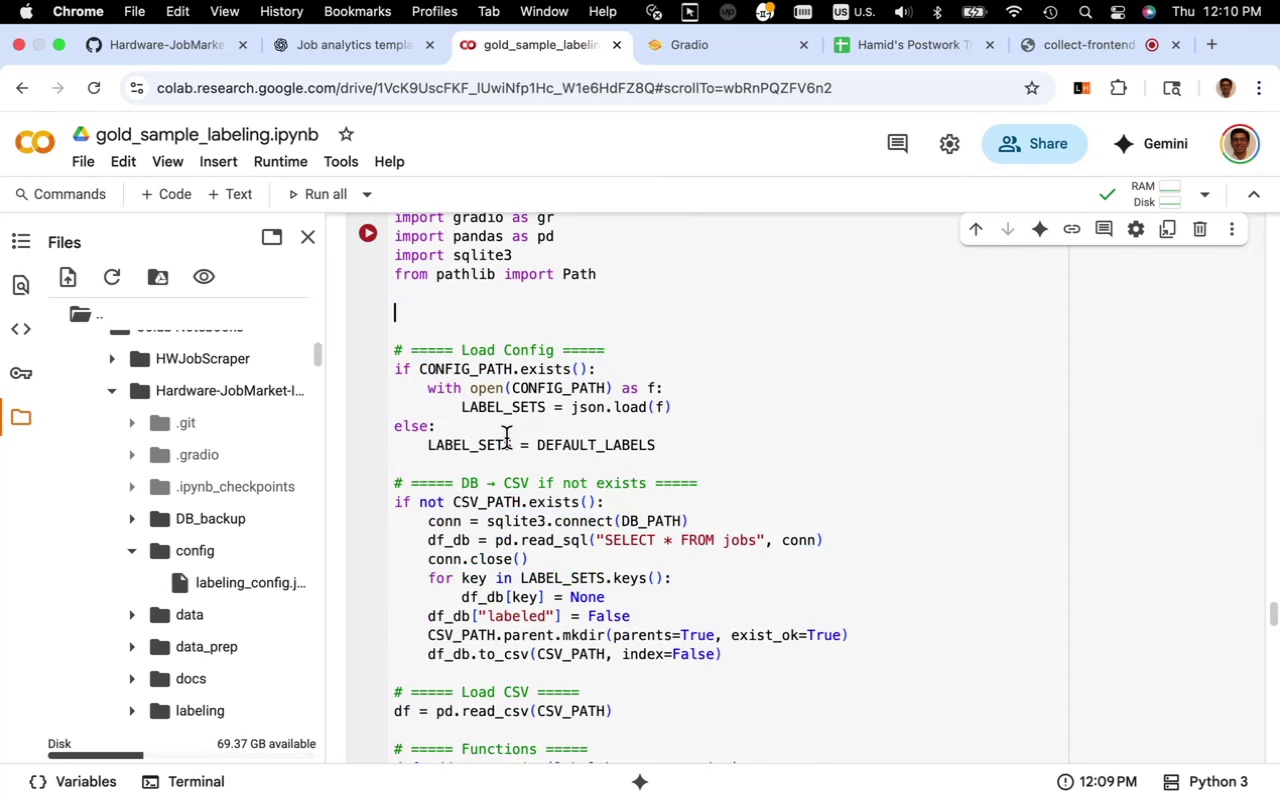 
key(Backspace)
 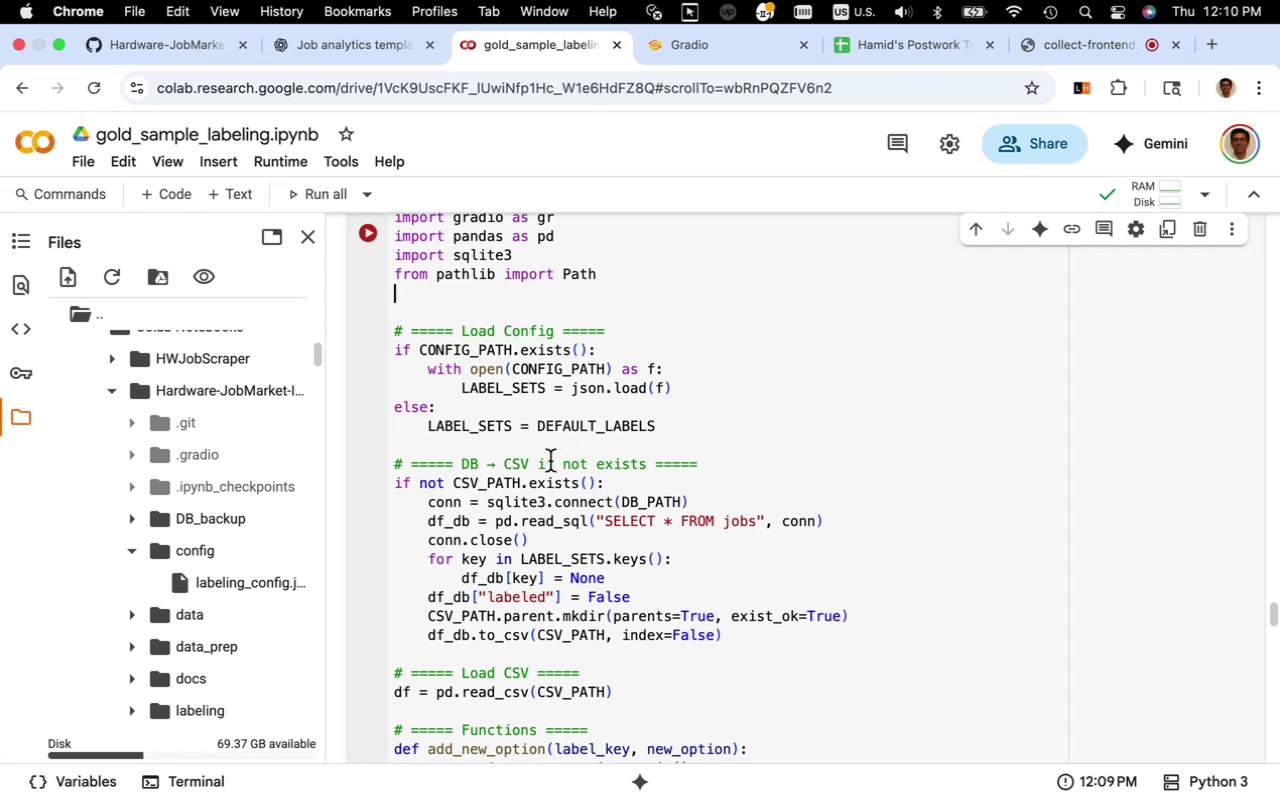 
wait(10.75)
 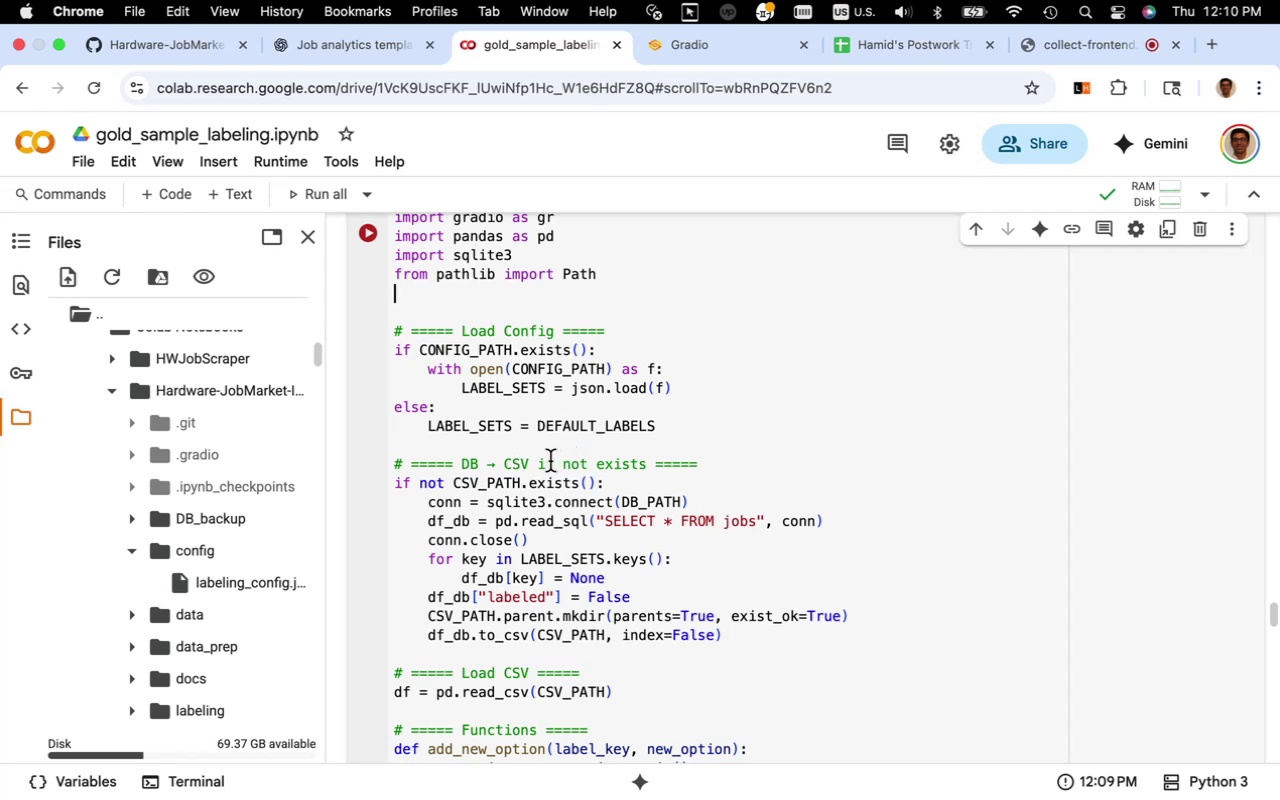 
key(Backspace)
 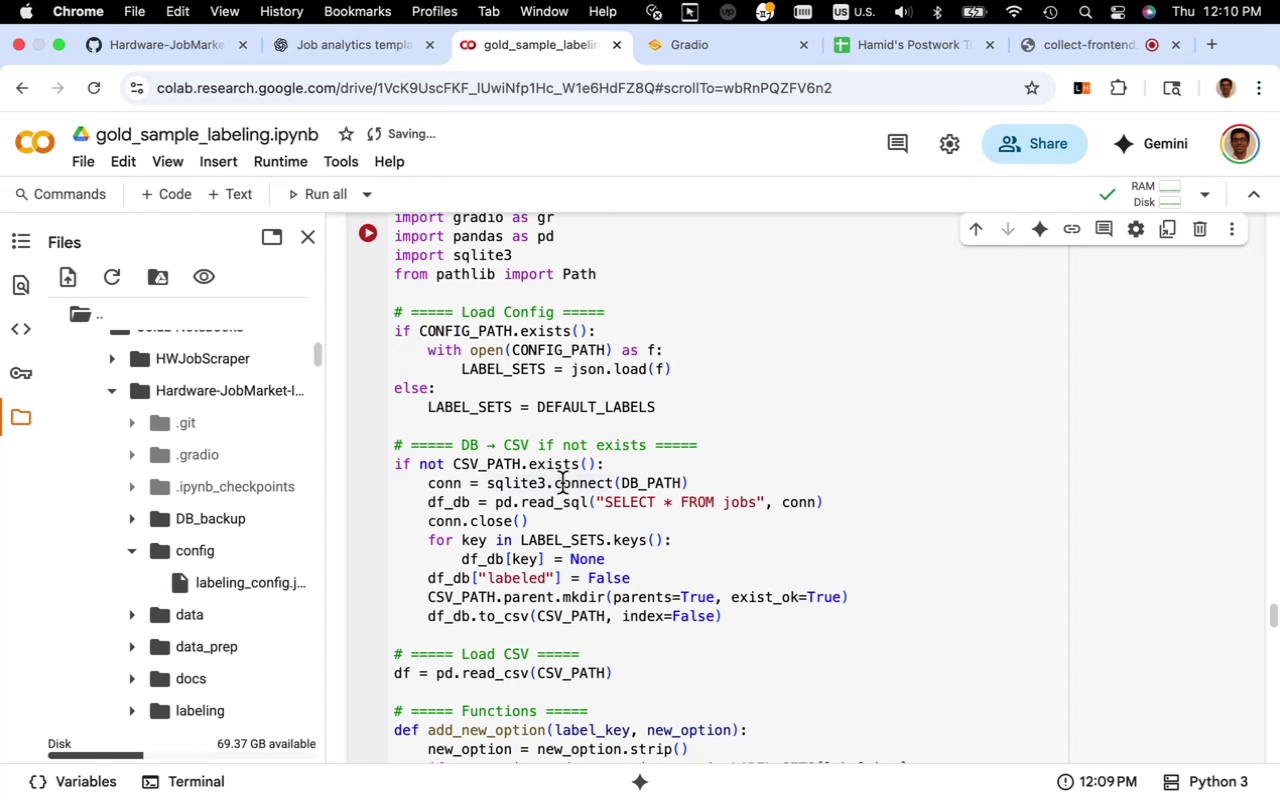 
scroll: coordinate [562, 483], scroll_direction: up, amount: 3.0
 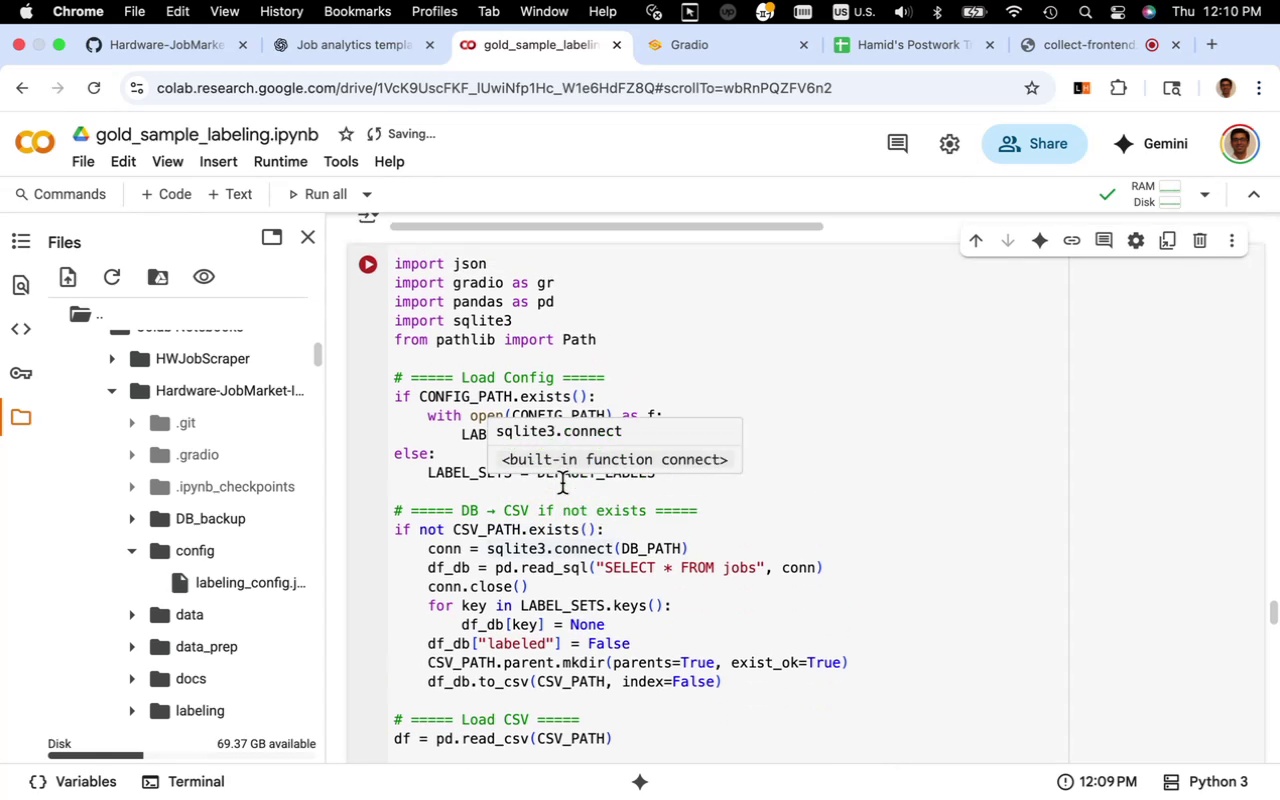 
scroll: coordinate [562, 483], scroll_direction: down, amount: 3.0
 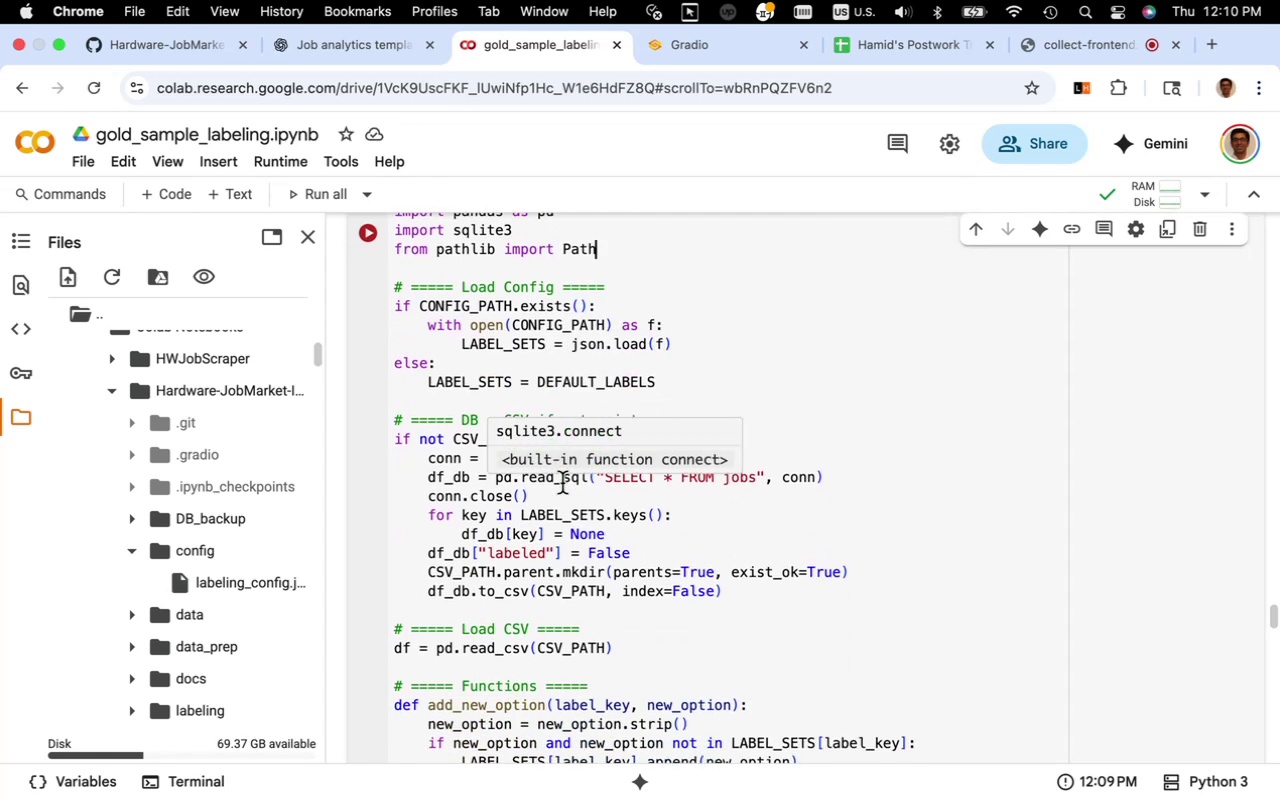 
scroll: coordinate [562, 483], scroll_direction: up, amount: 125.0
 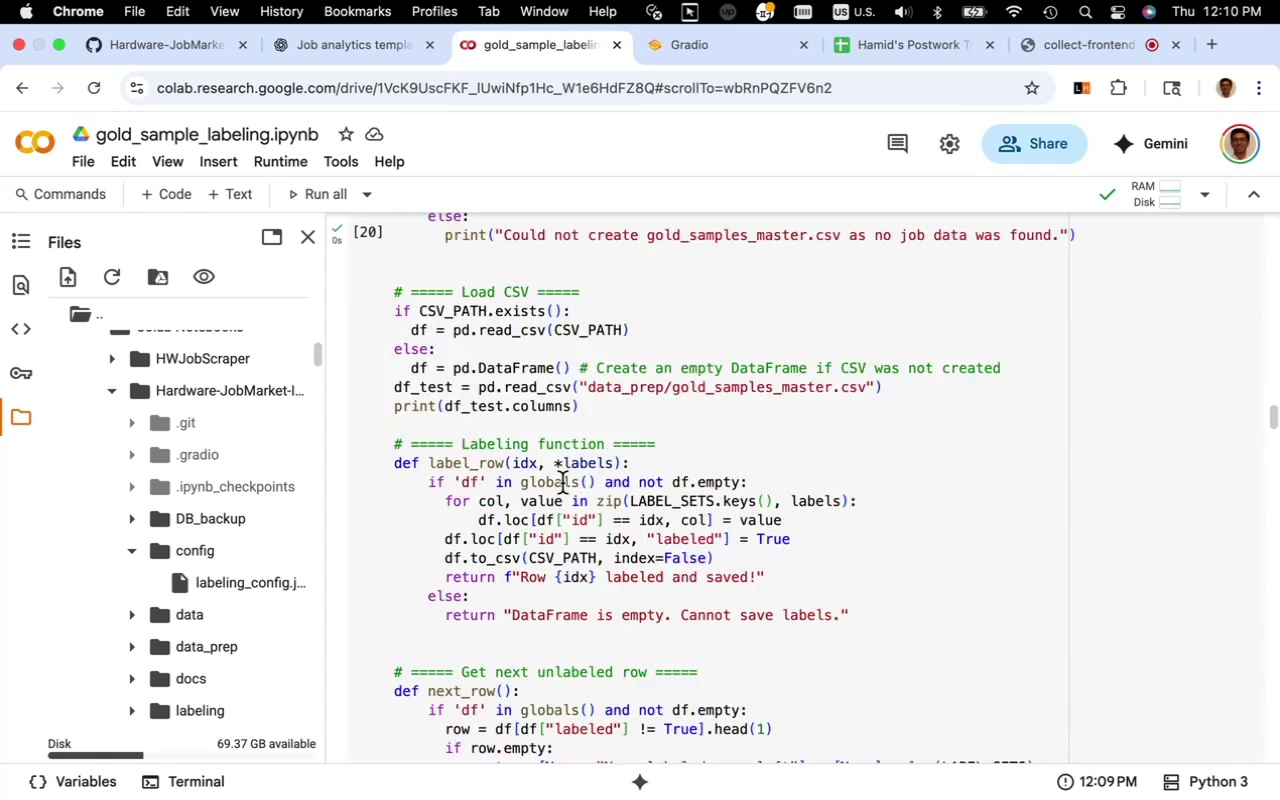 
scroll: coordinate [562, 483], scroll_direction: none, amount: 0.0
 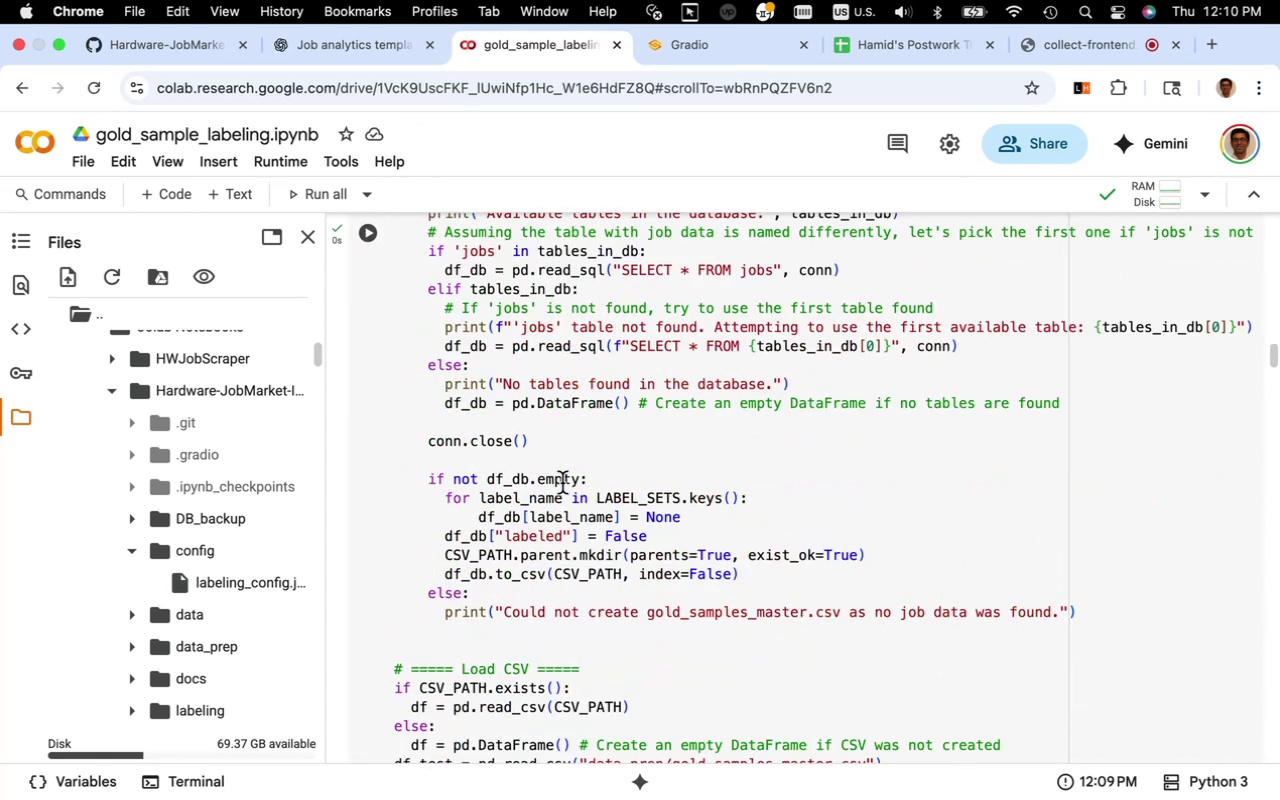 
scroll: coordinate [562, 483], scroll_direction: down, amount: 13.0
 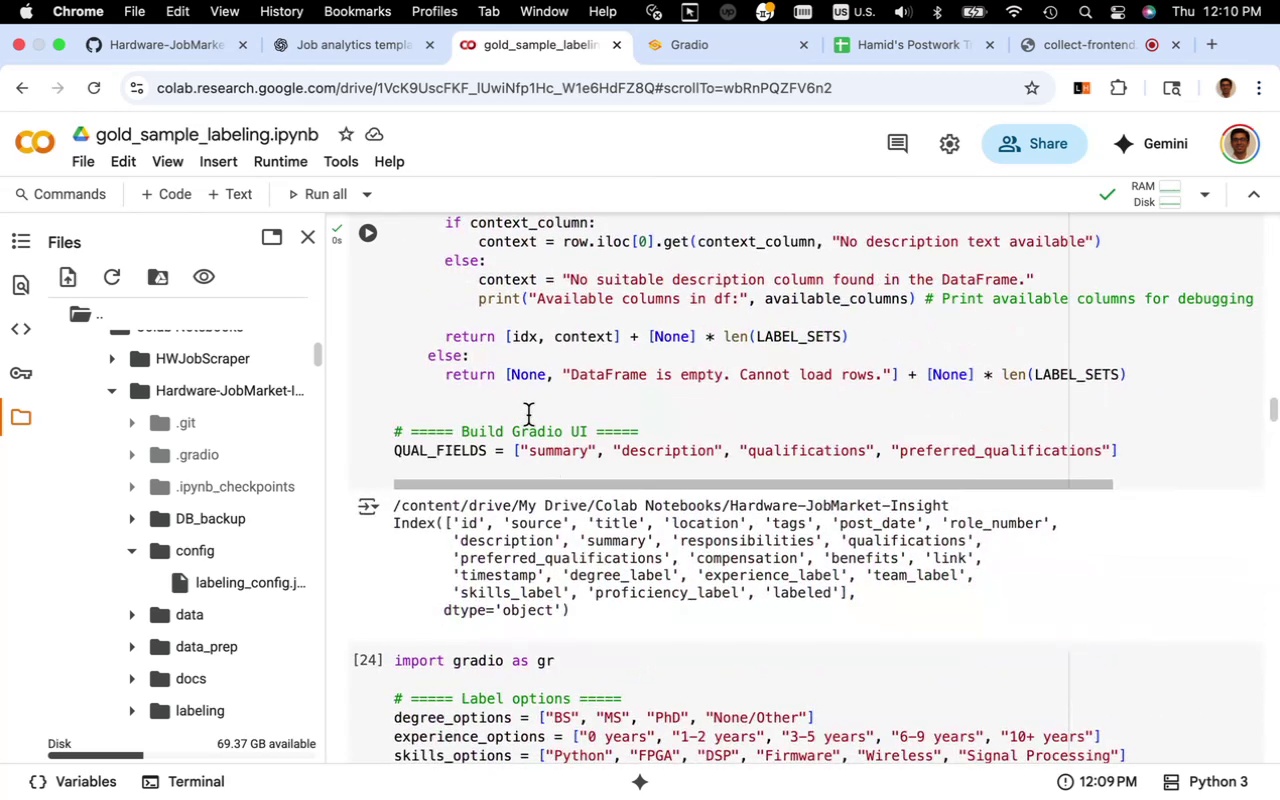 
left_click([527, 404])
 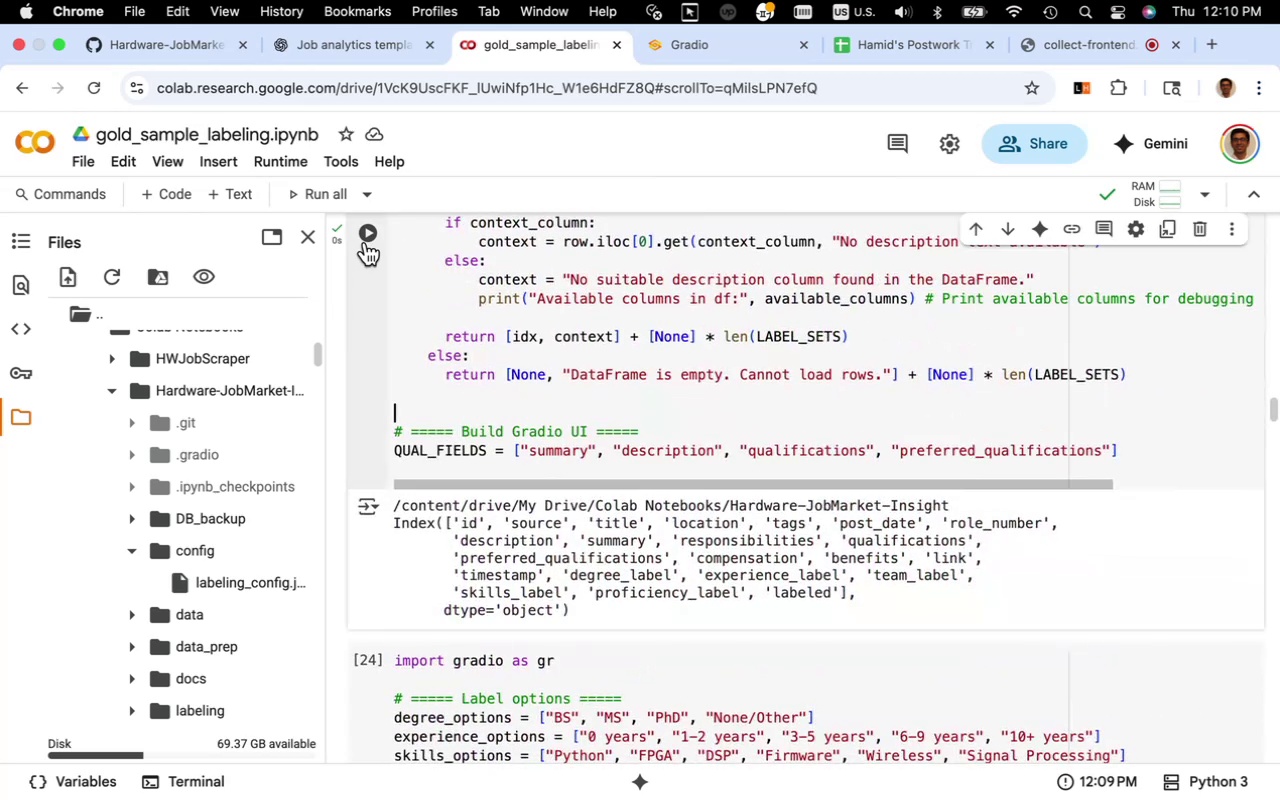 
left_click([369, 237])
 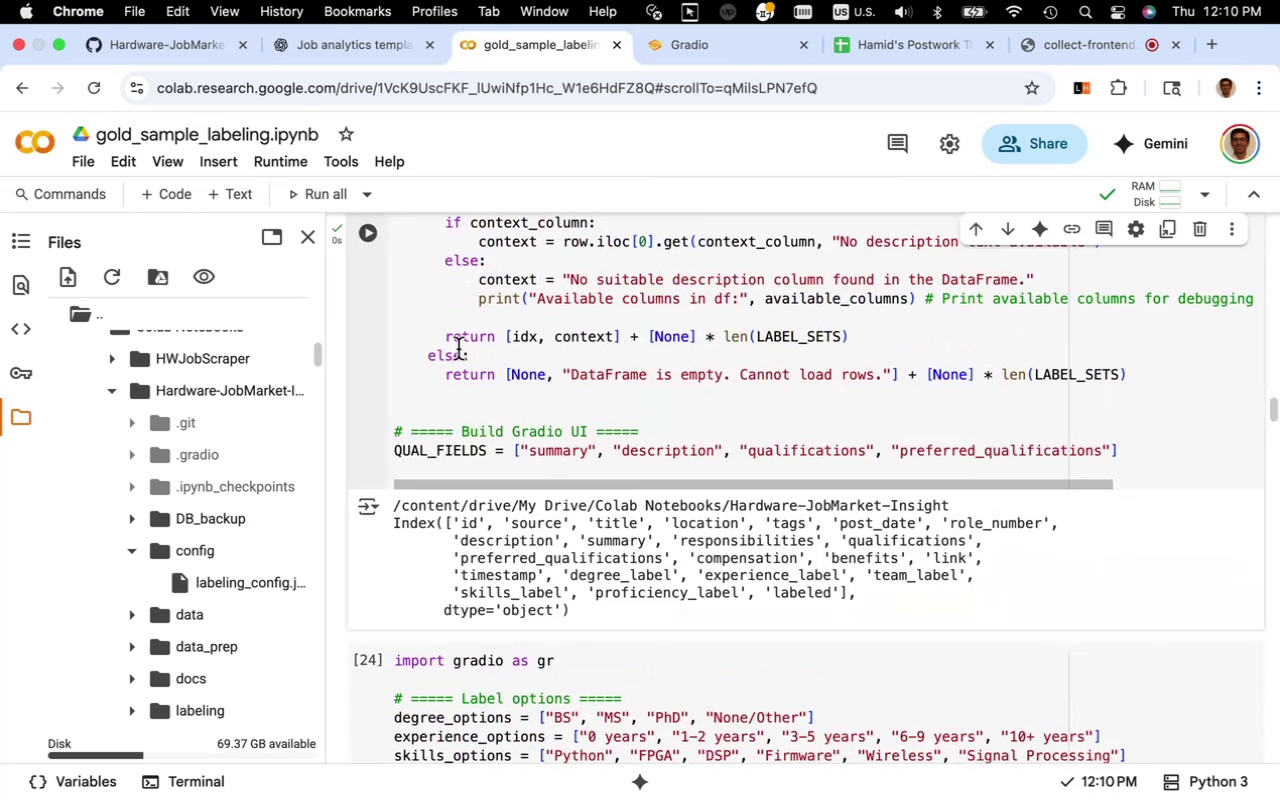 
scroll: coordinate [480, 378], scroll_direction: down, amount: 144.0
 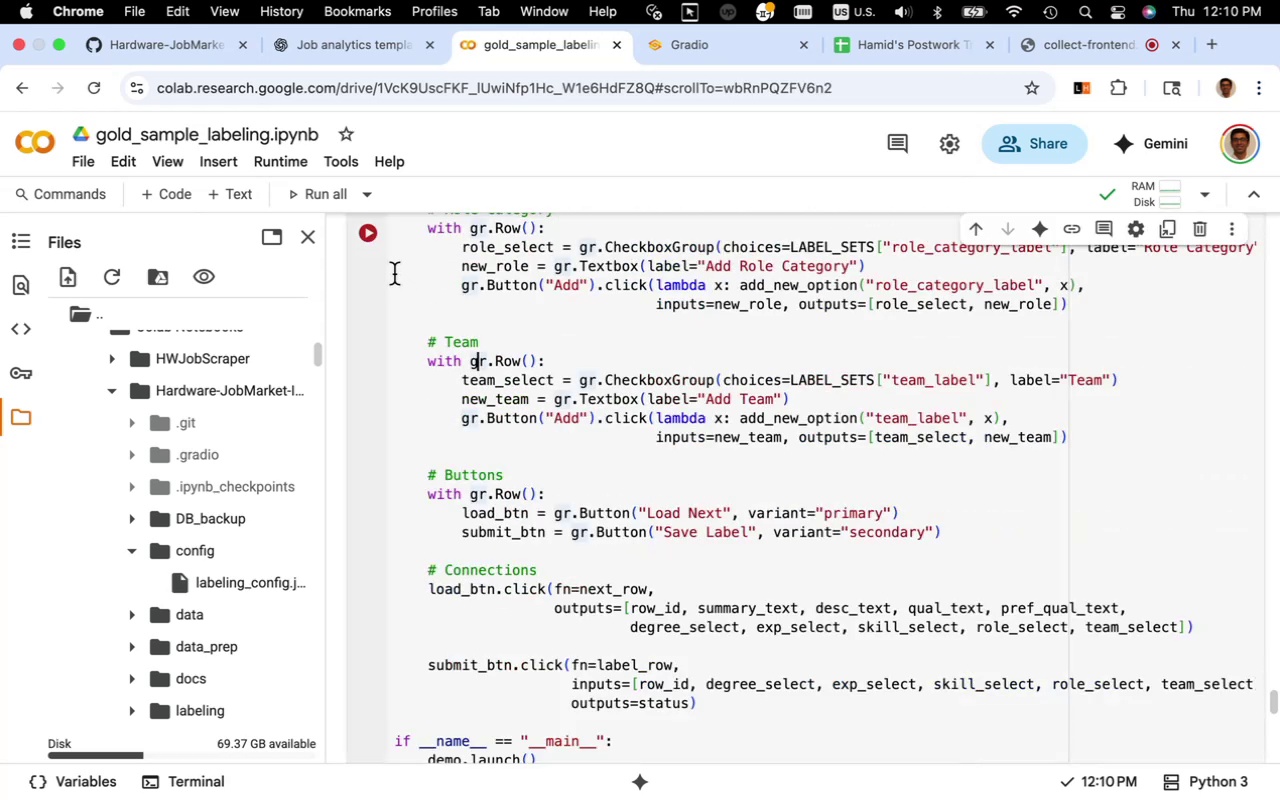 
left_click([365, 231])
 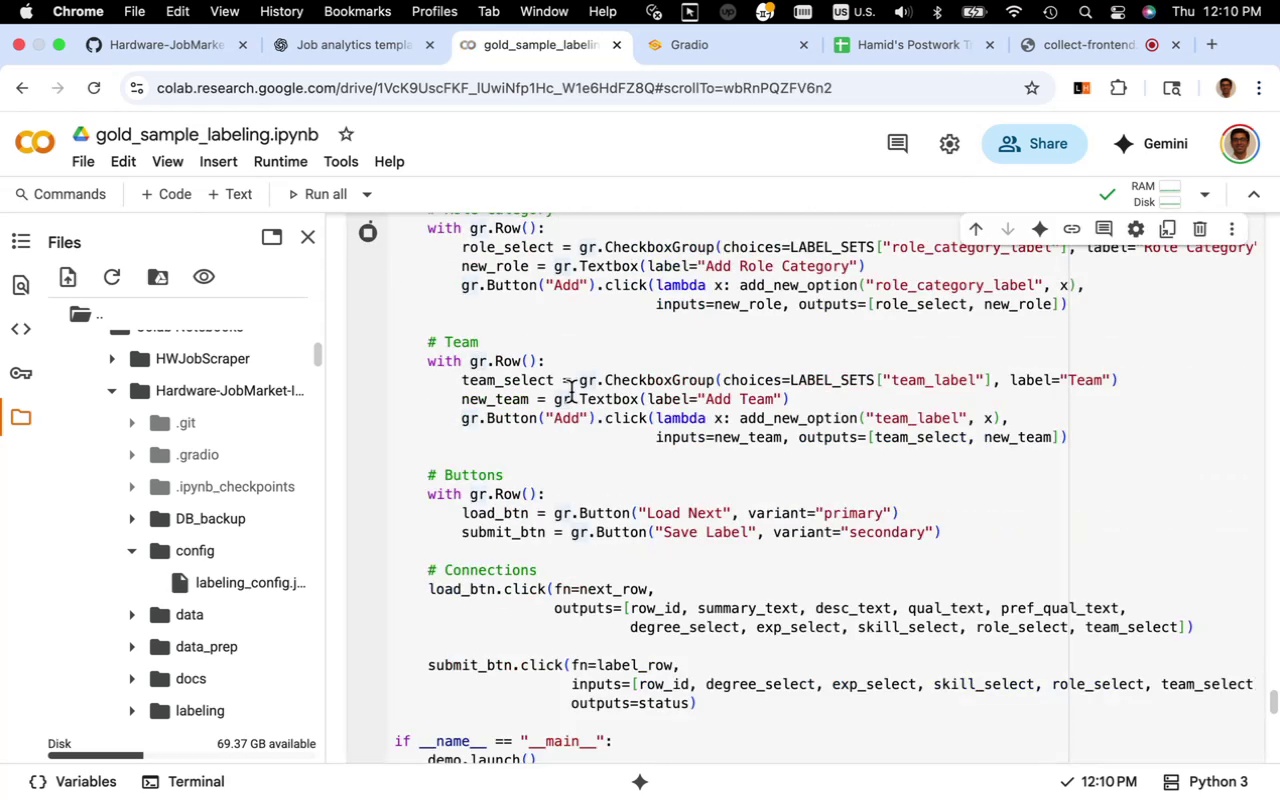 
scroll: coordinate [561, 417], scroll_direction: down, amount: 12.0
 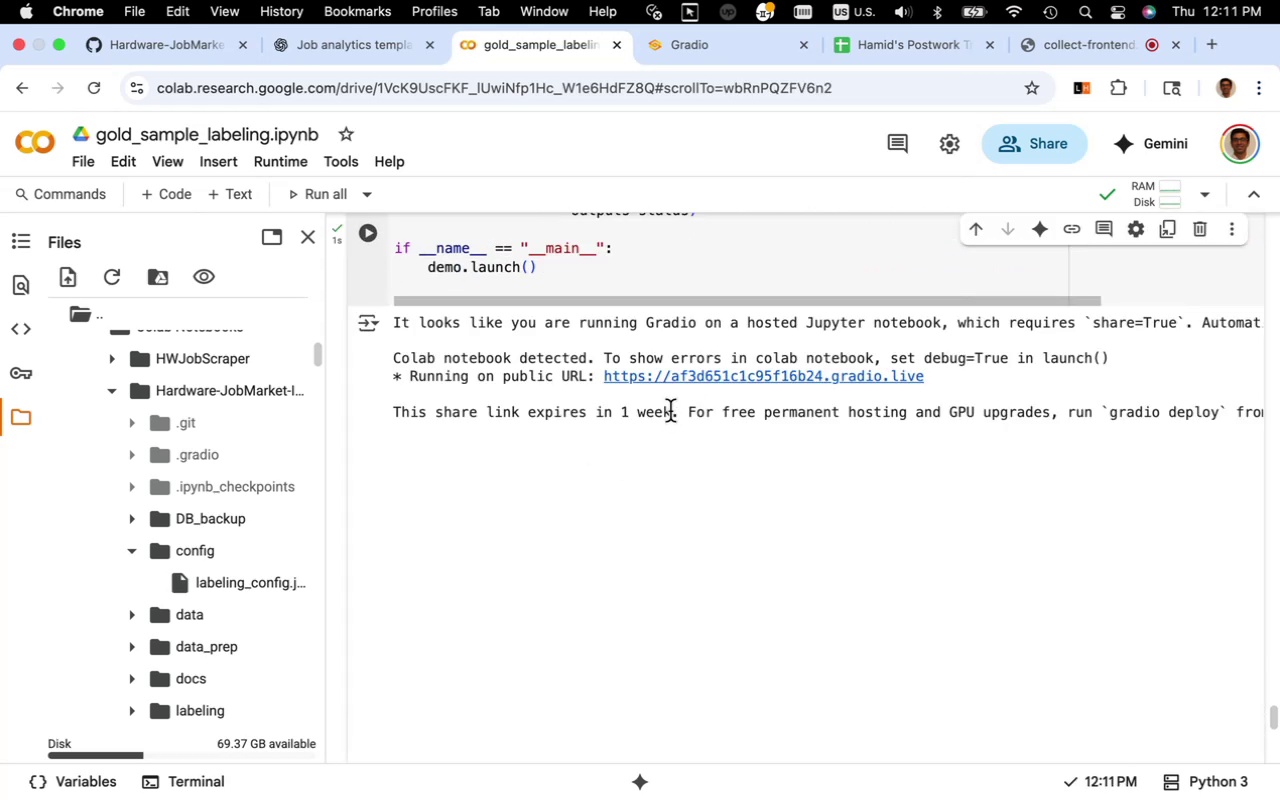 
left_click([678, 378])
 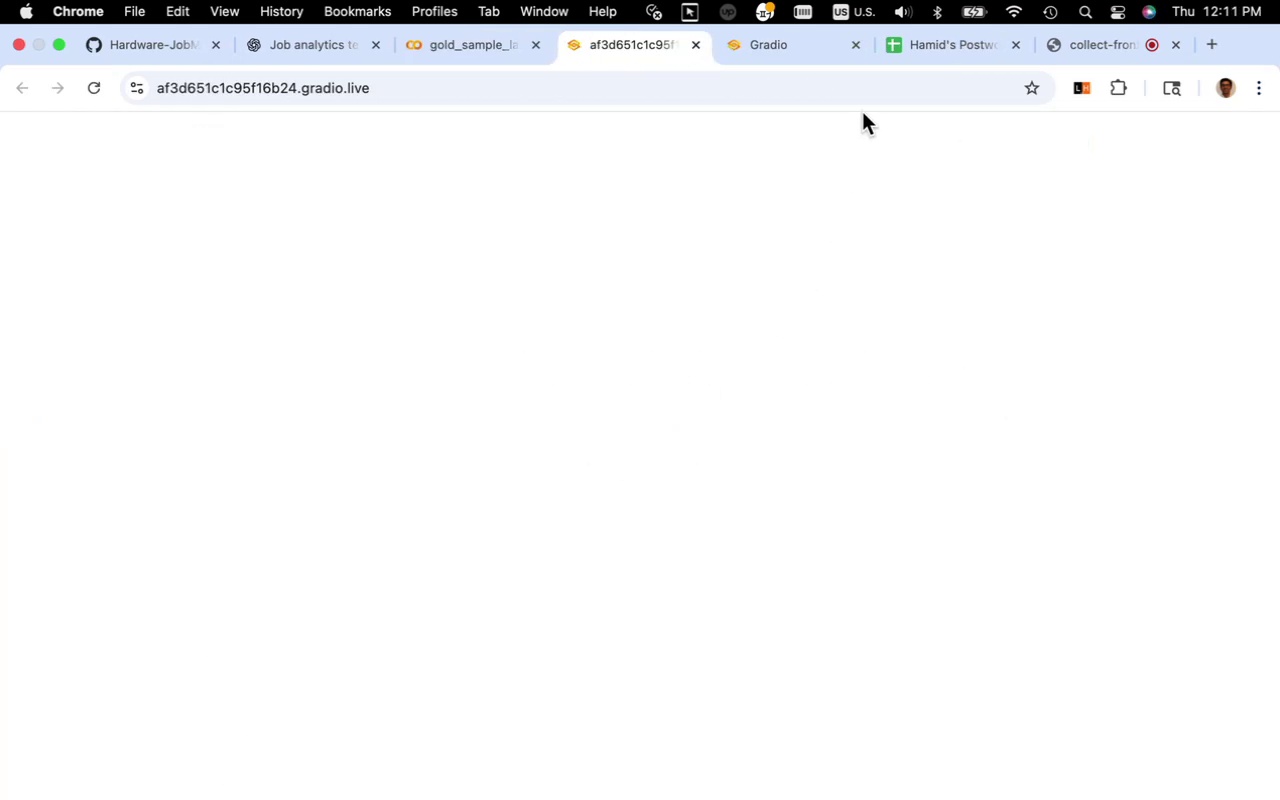 
left_click([858, 41])
 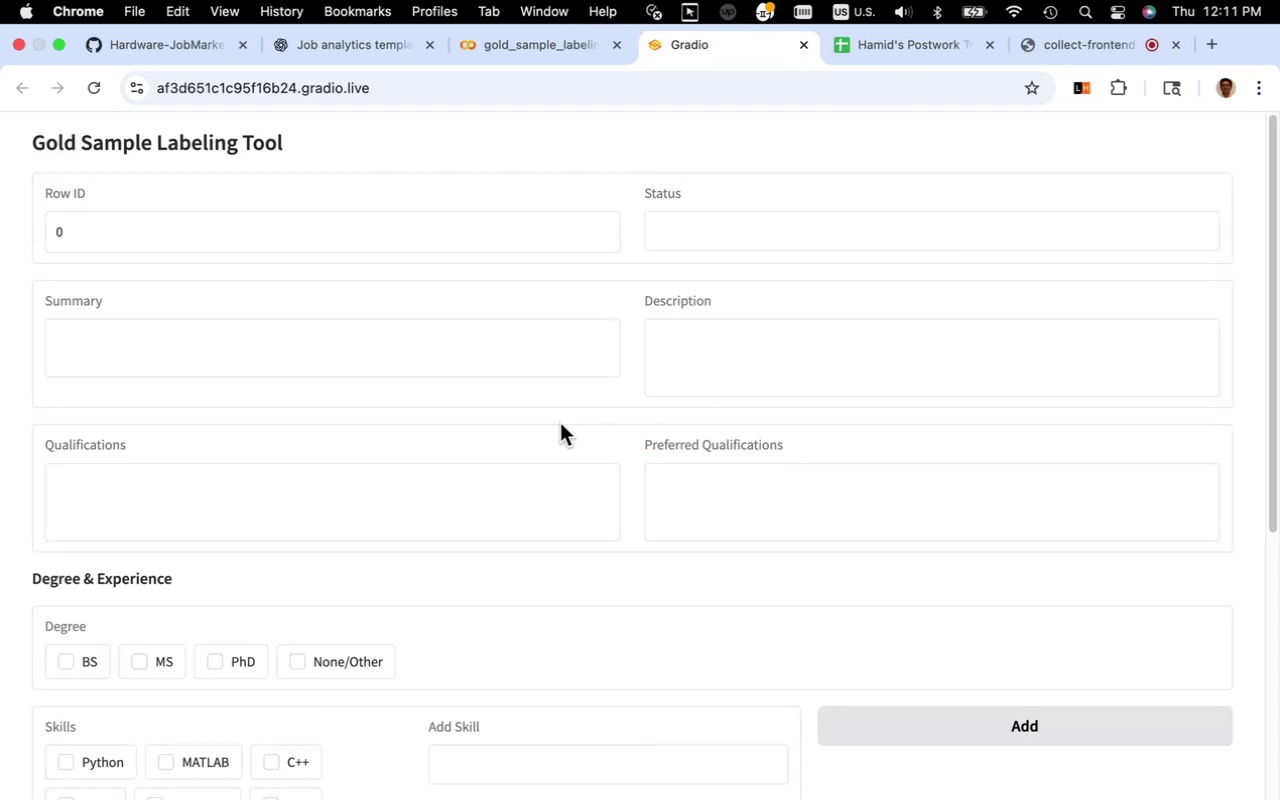 
scroll: coordinate [565, 422], scroll_direction: down, amount: 12.0
 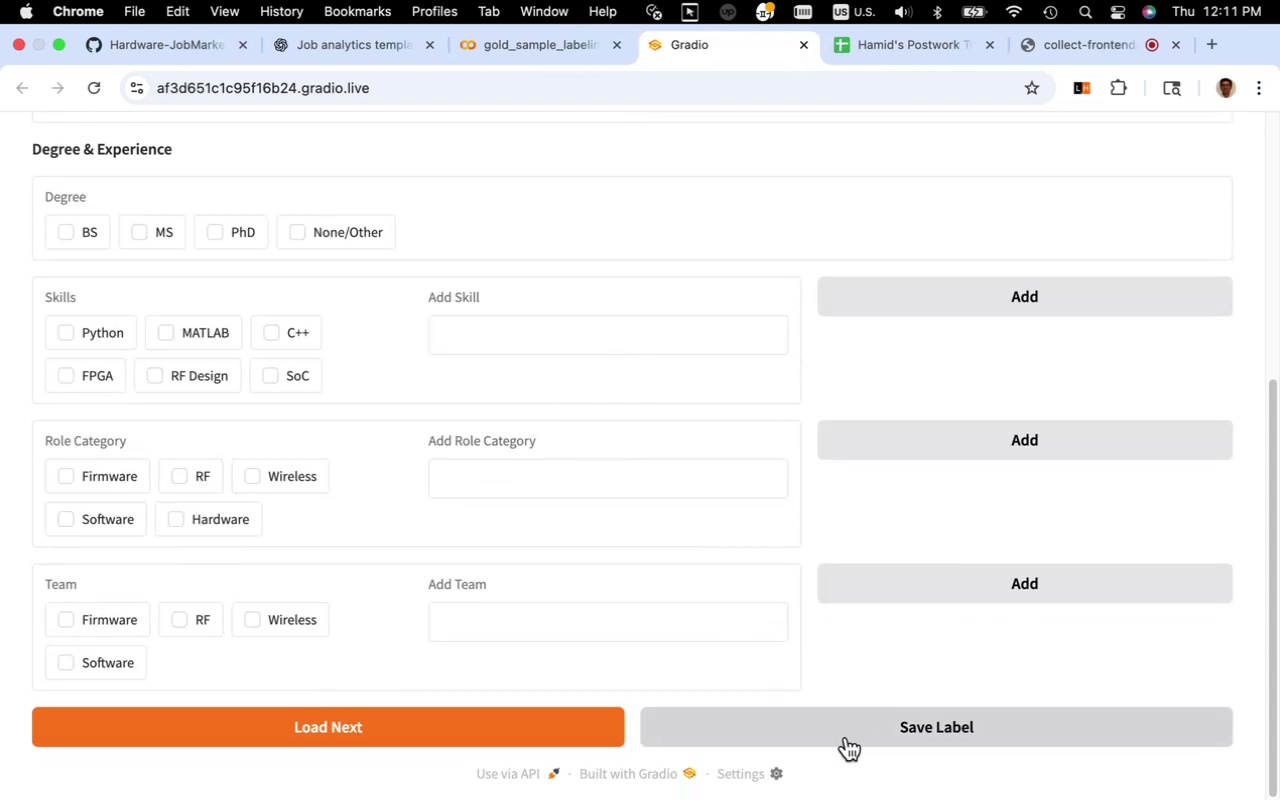 
left_click([846, 733])
 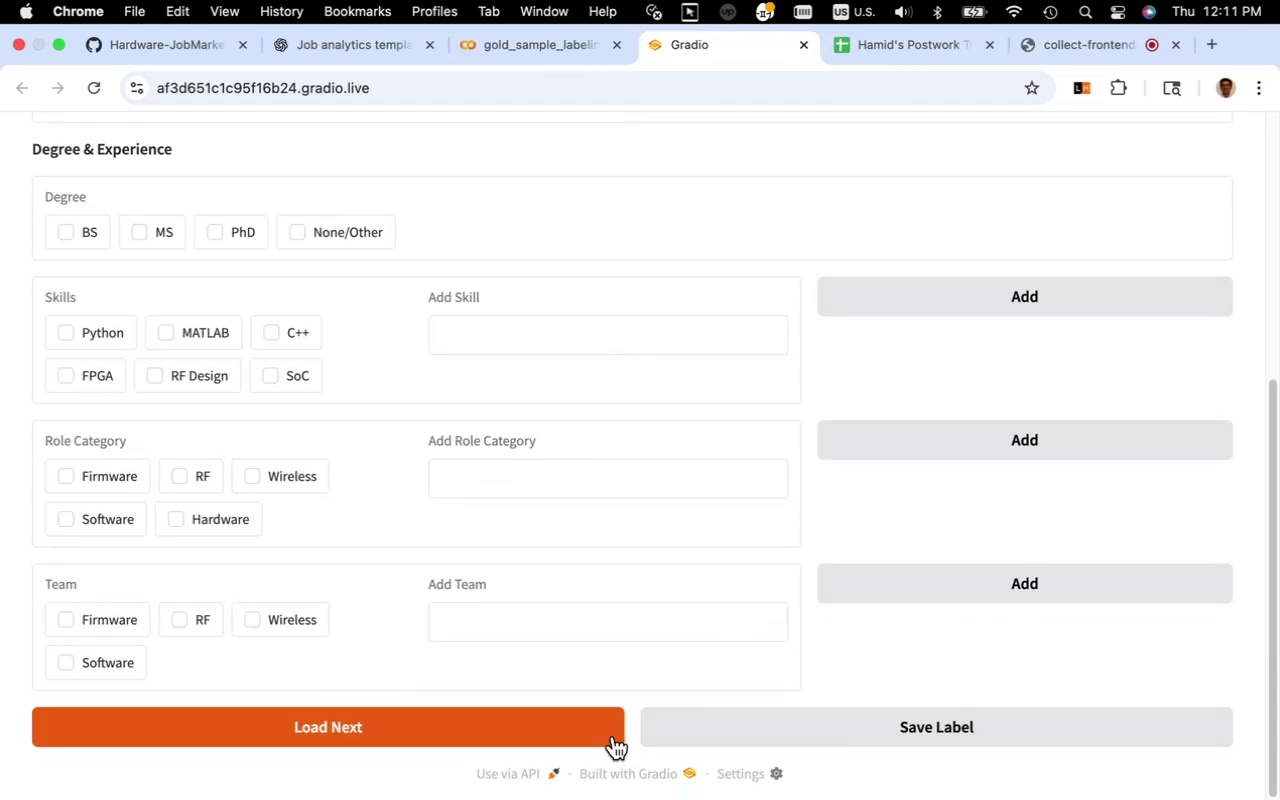 
left_click([598, 735])
 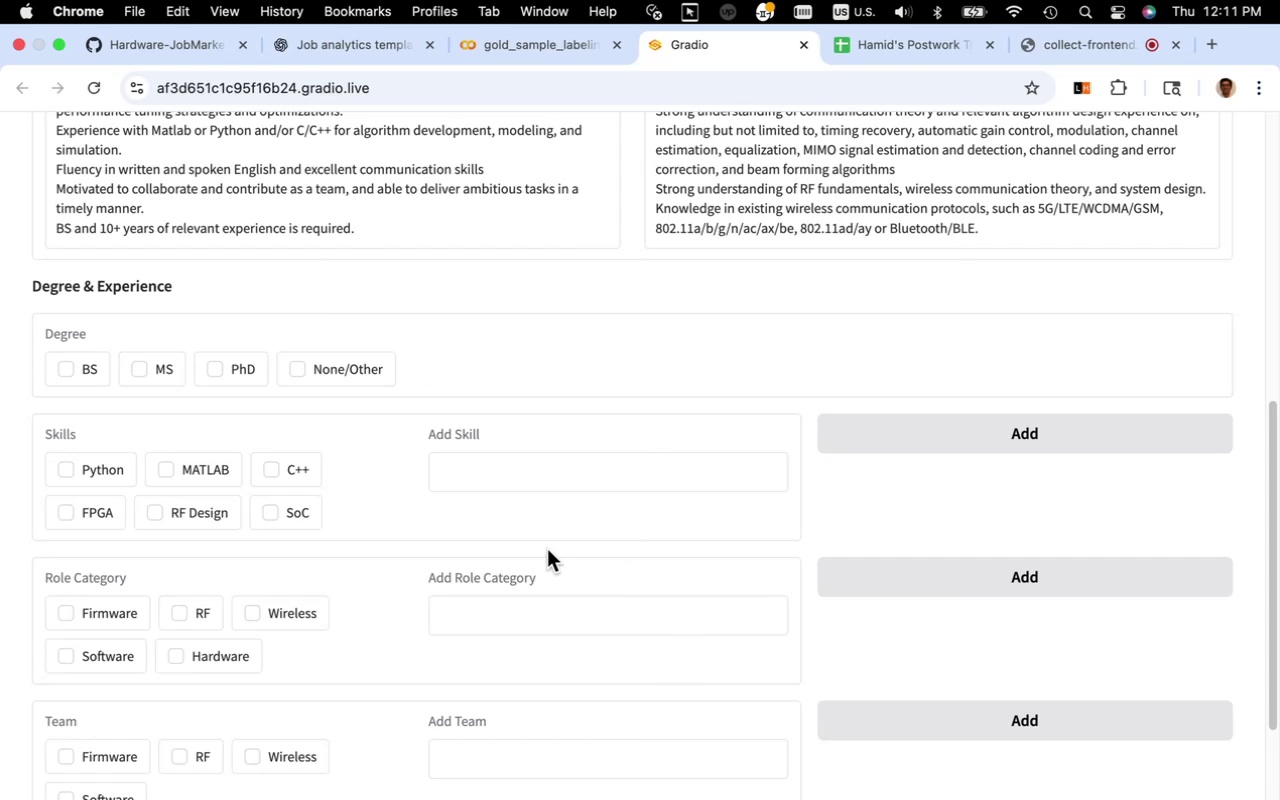 
wait(5.66)
 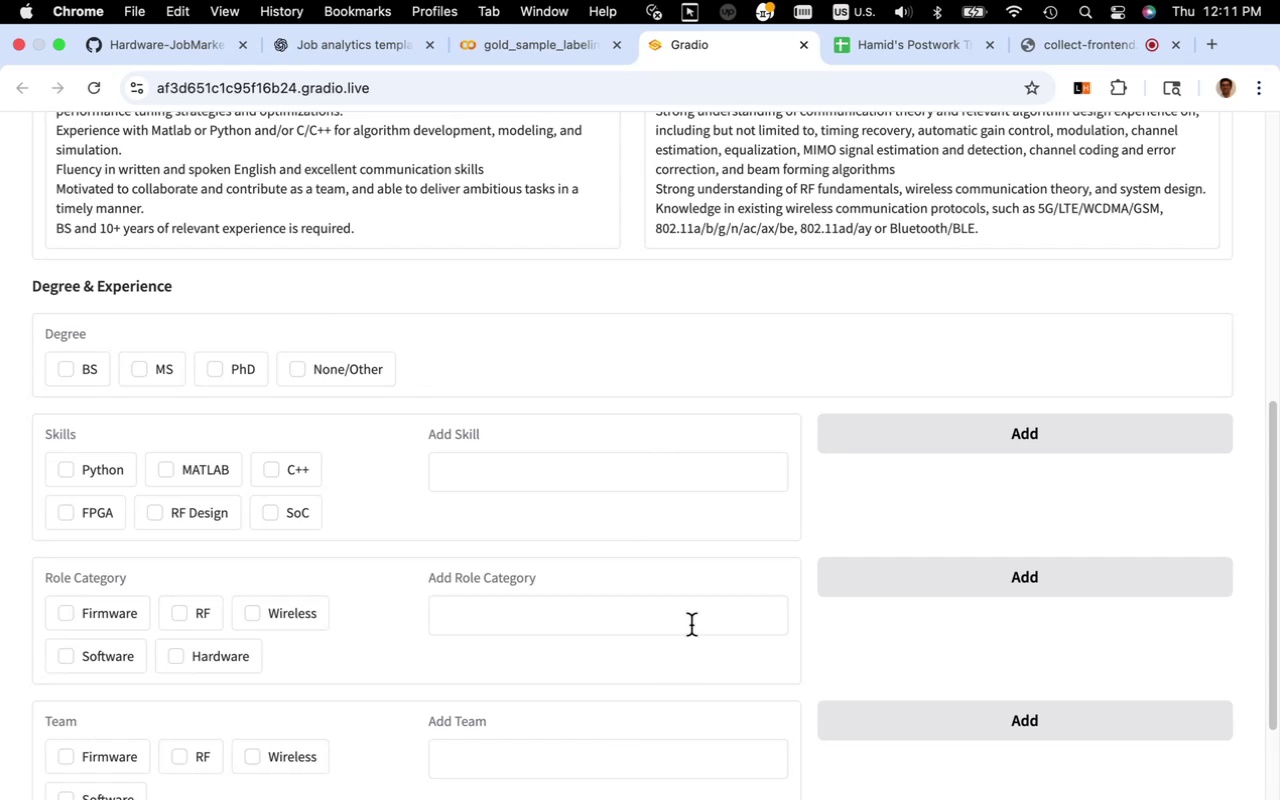 
scroll: coordinate [547, 549], scroll_direction: up, amount: 4.0
 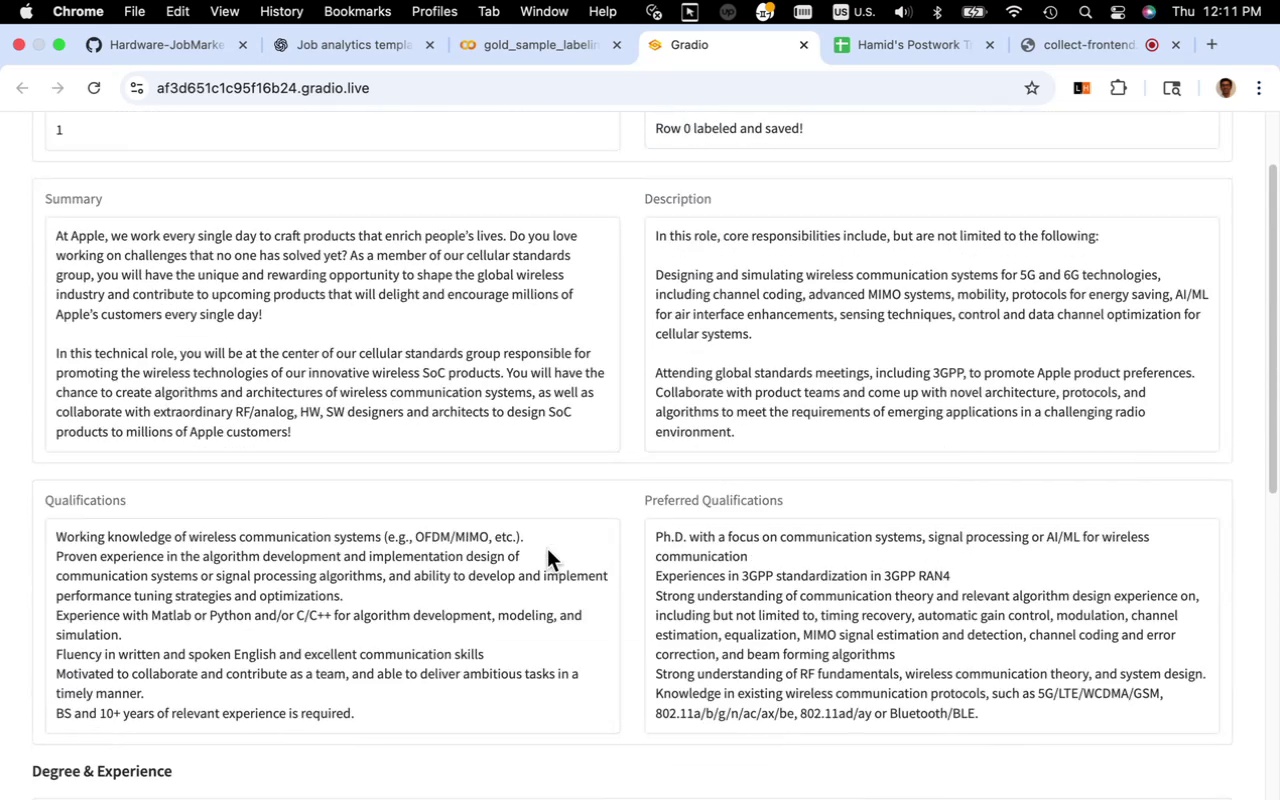 
scroll: coordinate [547, 549], scroll_direction: down, amount: 3.0
 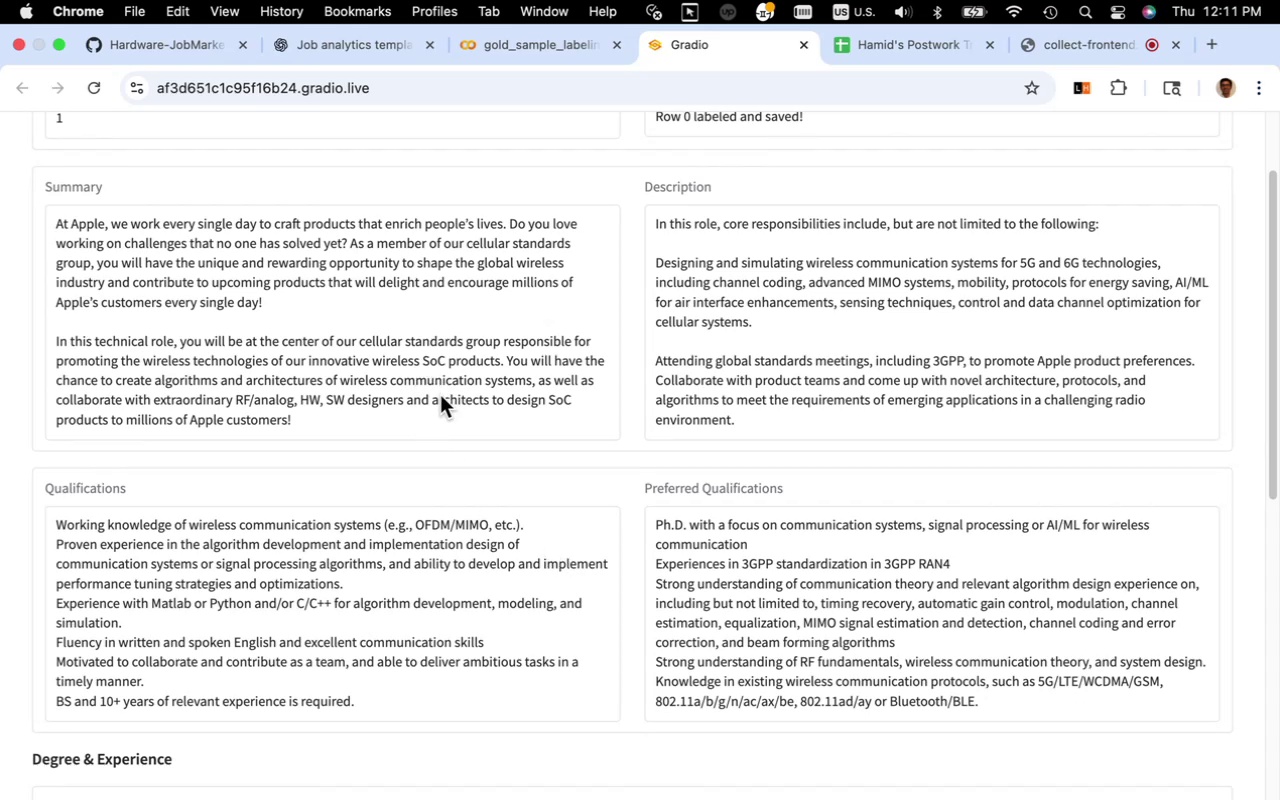 
wait(15.97)
 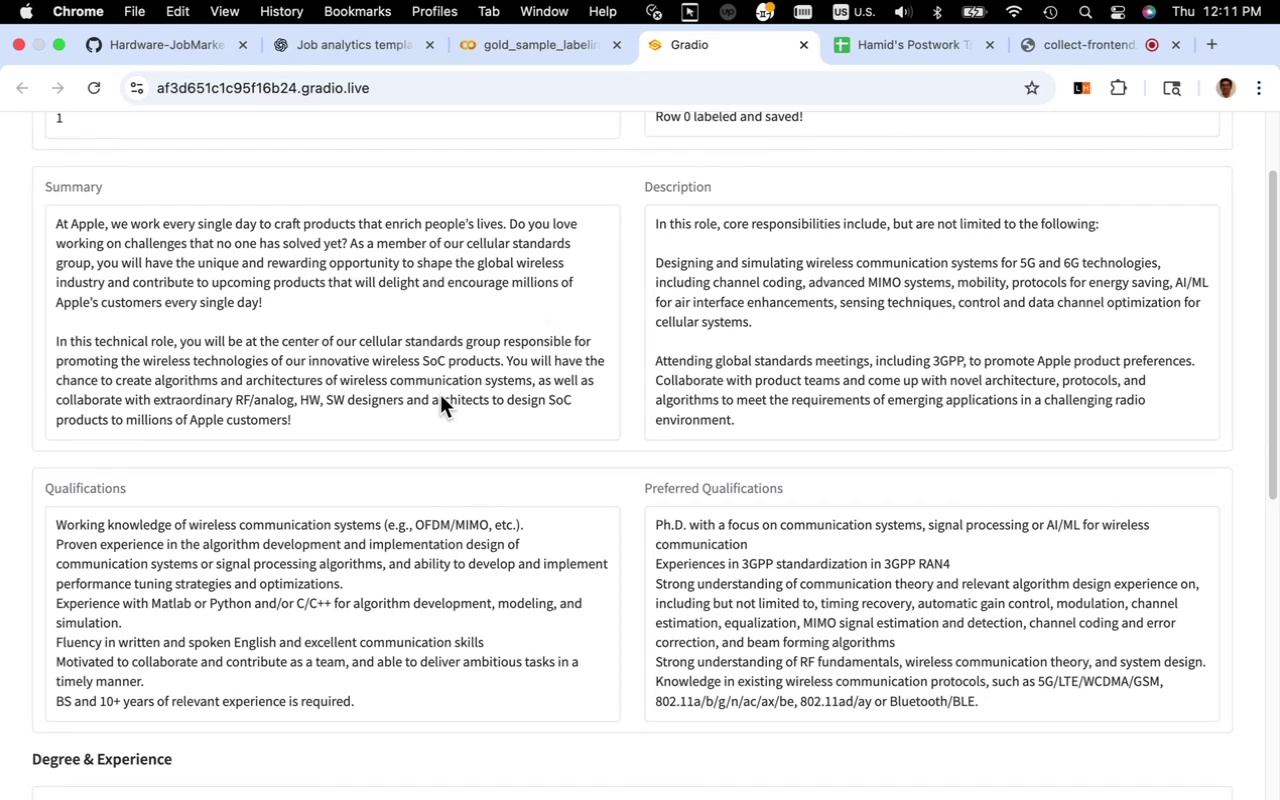 
scroll: coordinate [443, 360], scroll_direction: down, amount: 5.0
 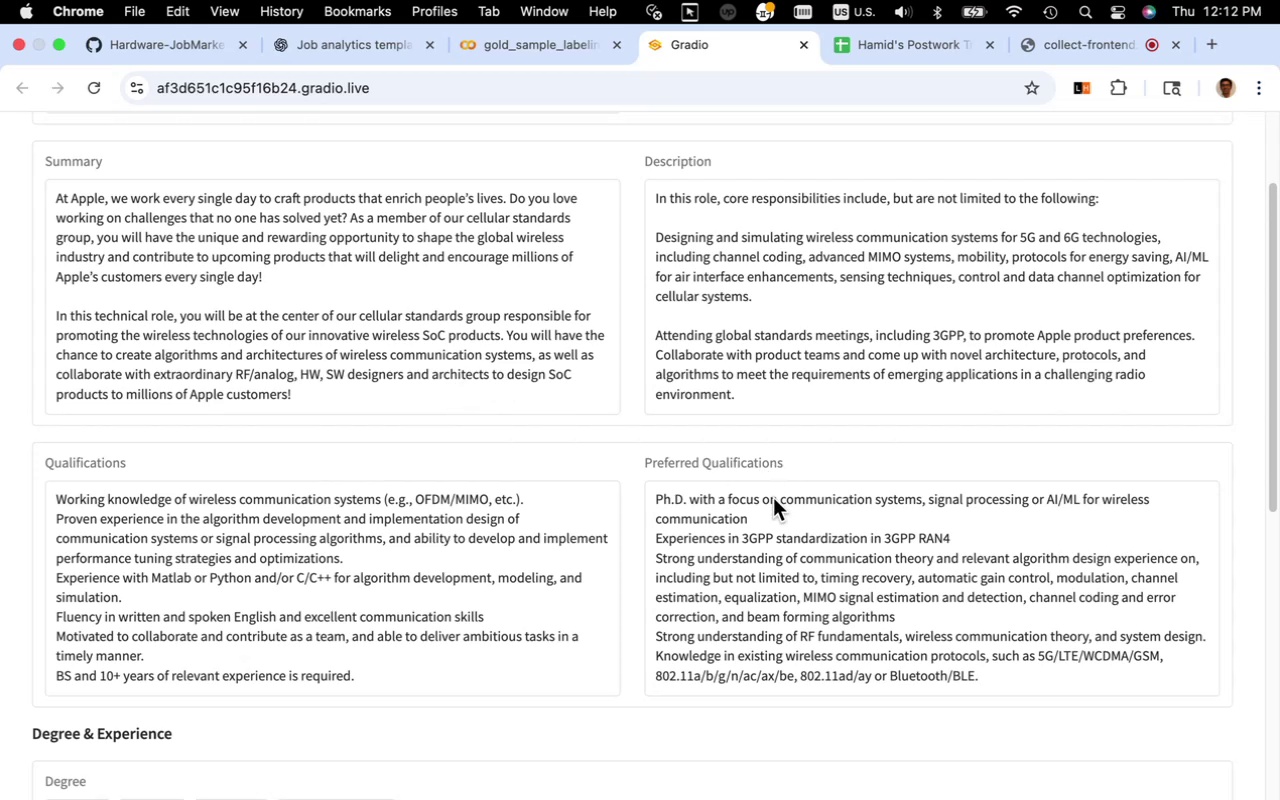 
wait(27.77)
 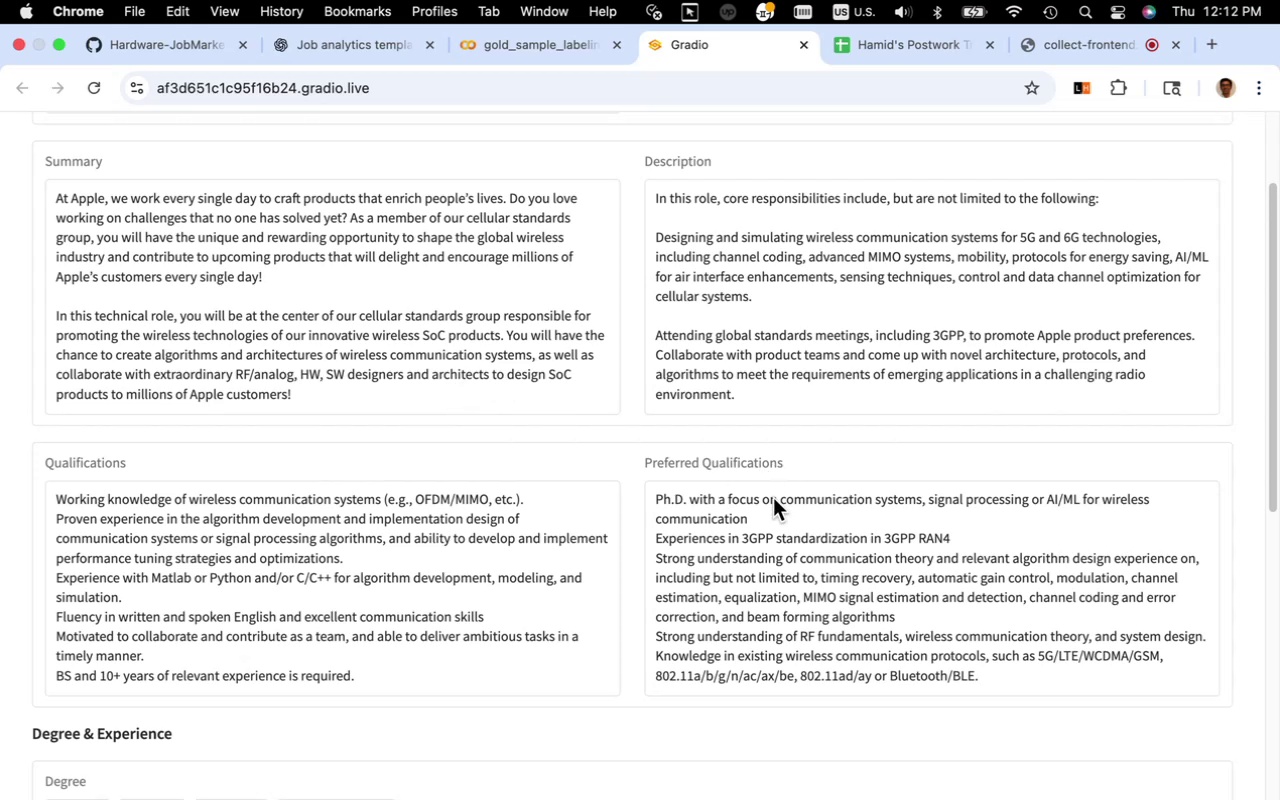 
left_click([504, 342])
 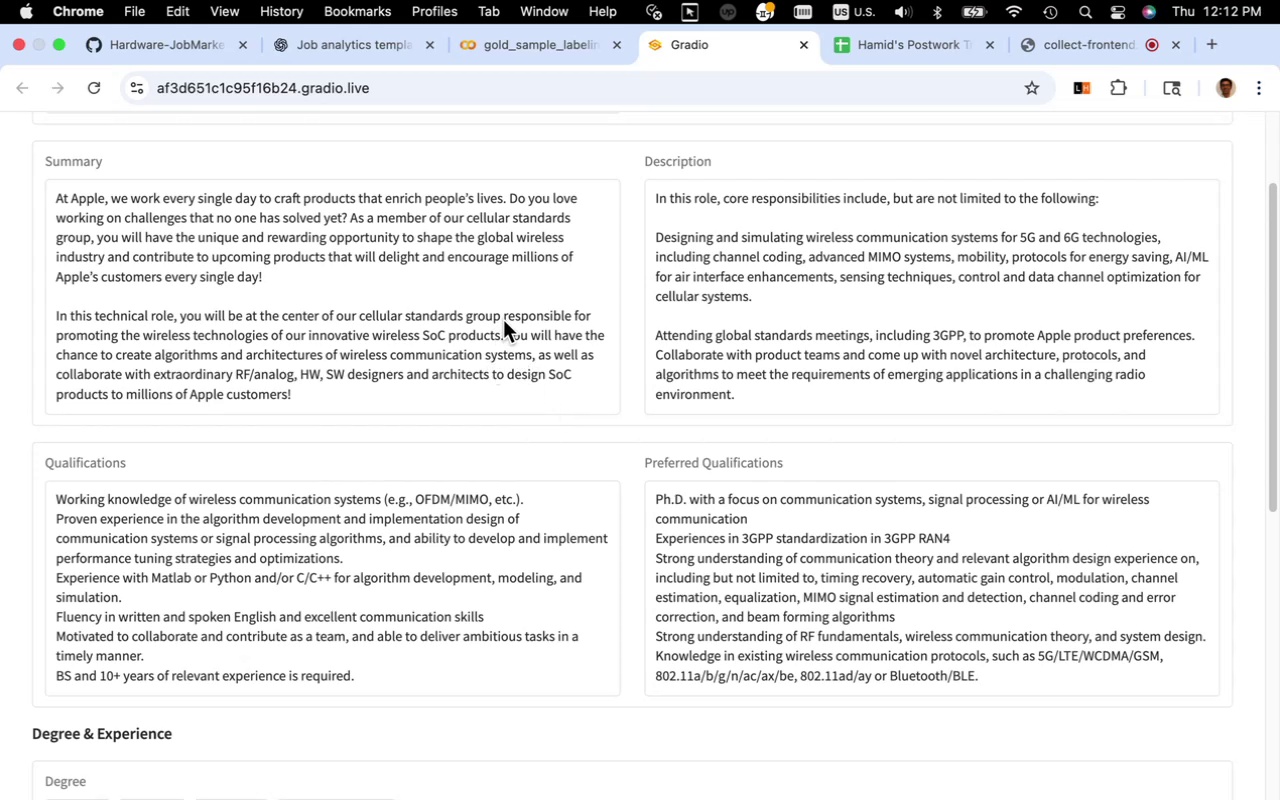 
left_click_drag(start_coordinate=[501, 320], to_coordinate=[361, 320])
 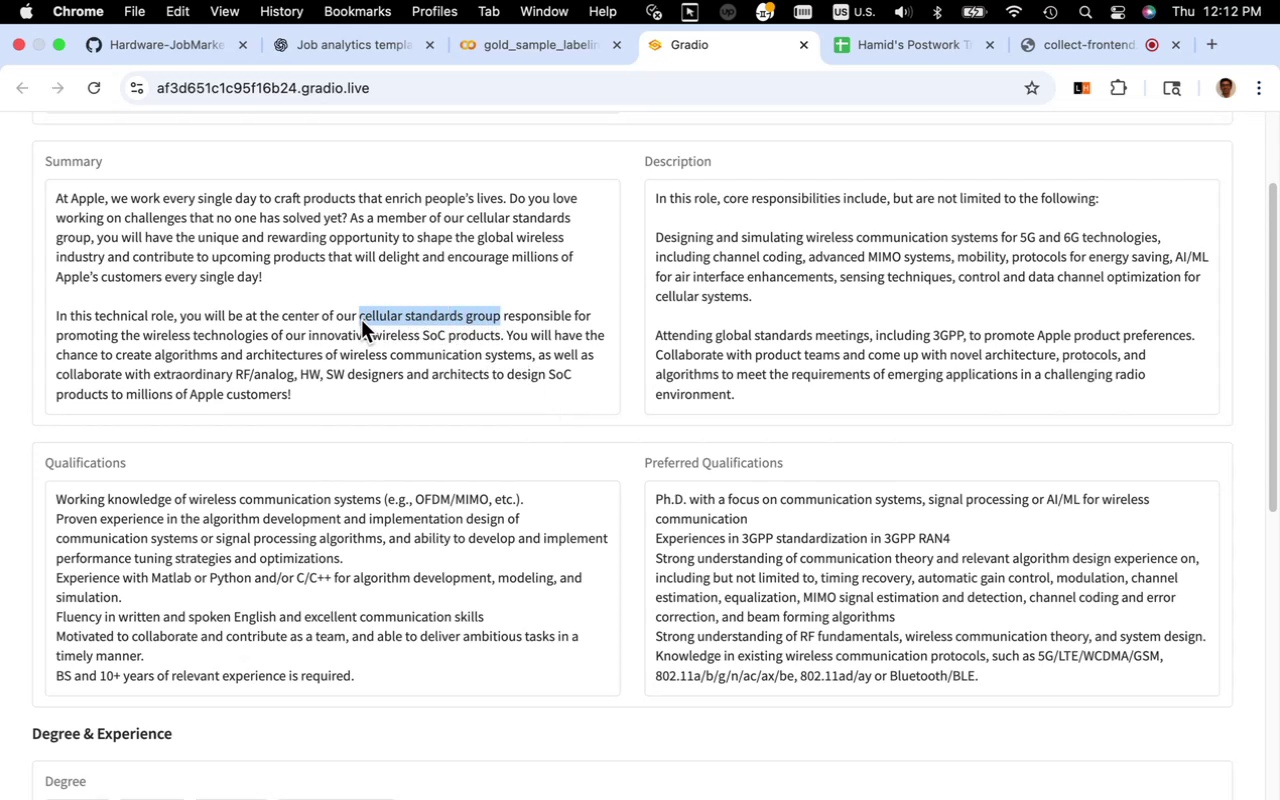 
key(Meta+C)
 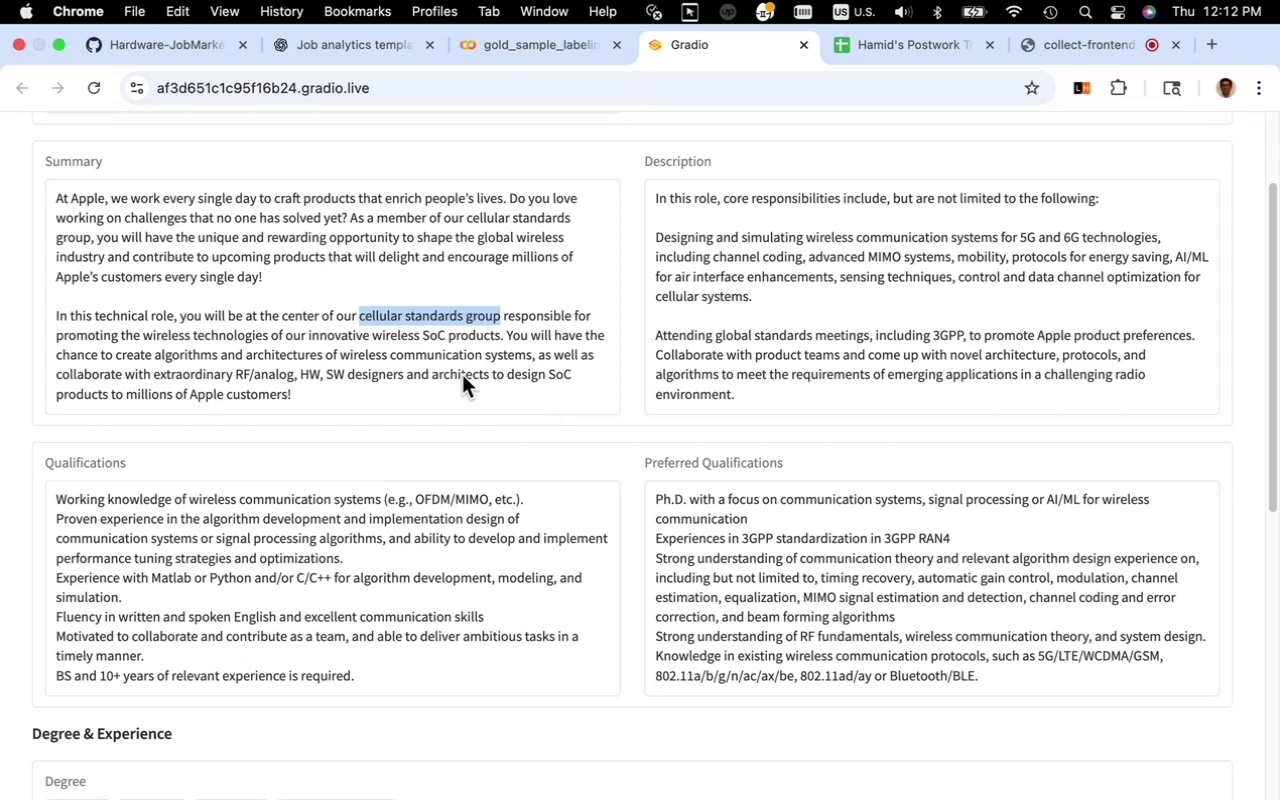 
scroll: coordinate [462, 376], scroll_direction: up, amount: 2.0
 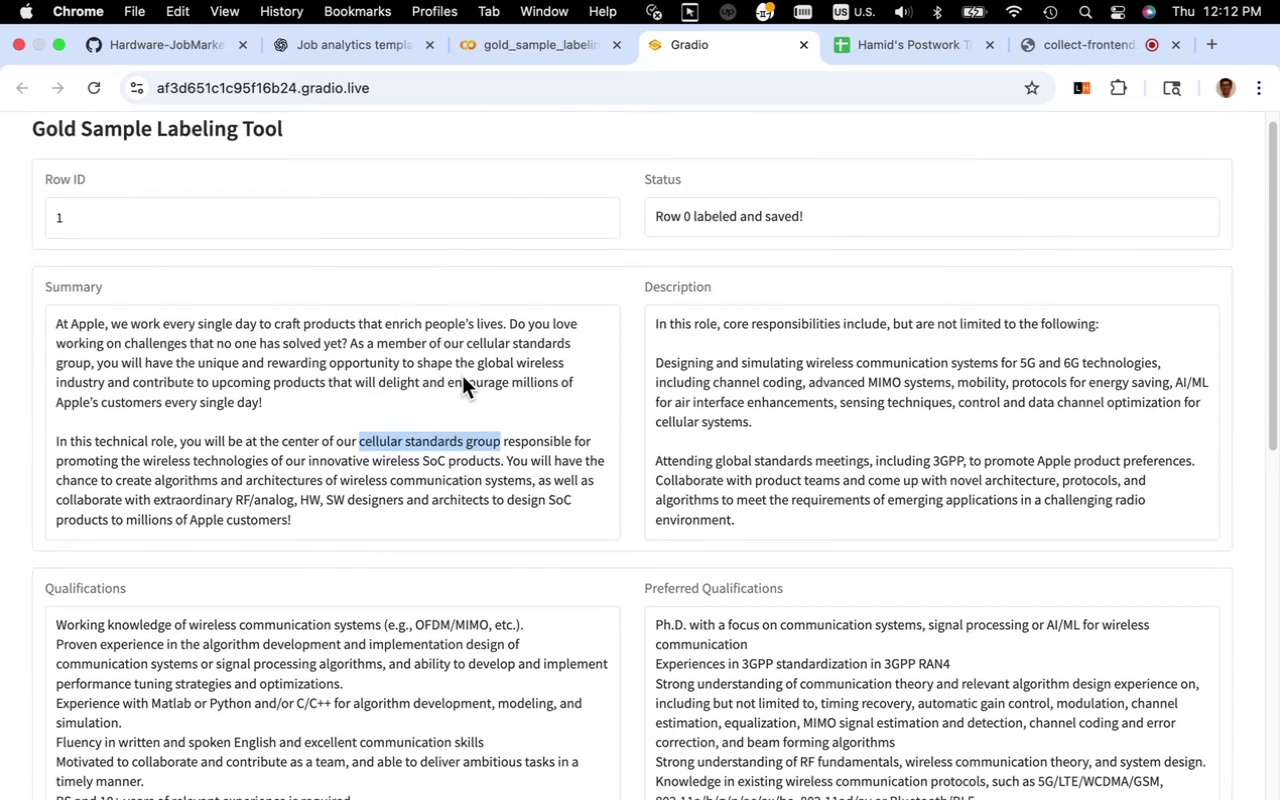 
scroll: coordinate [462, 376], scroll_direction: down, amount: 14.0
 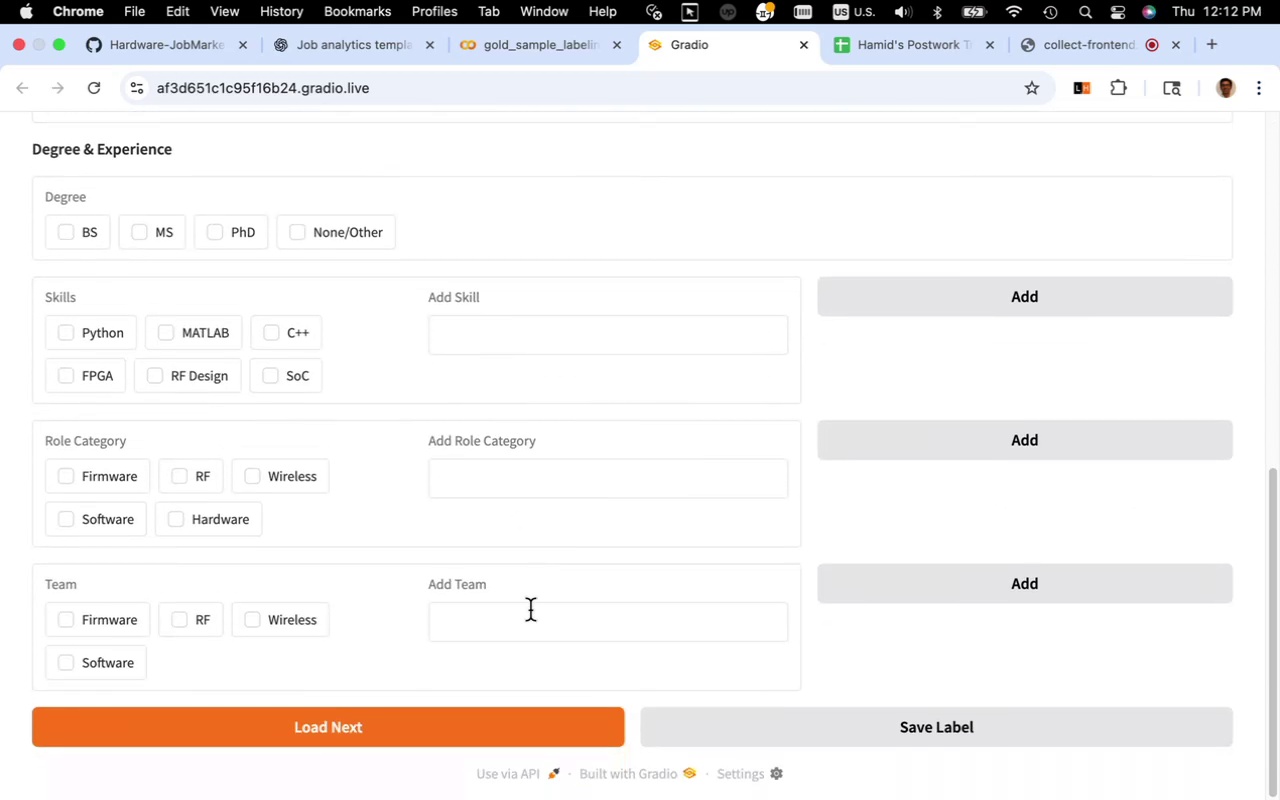 
left_click([524, 613])
 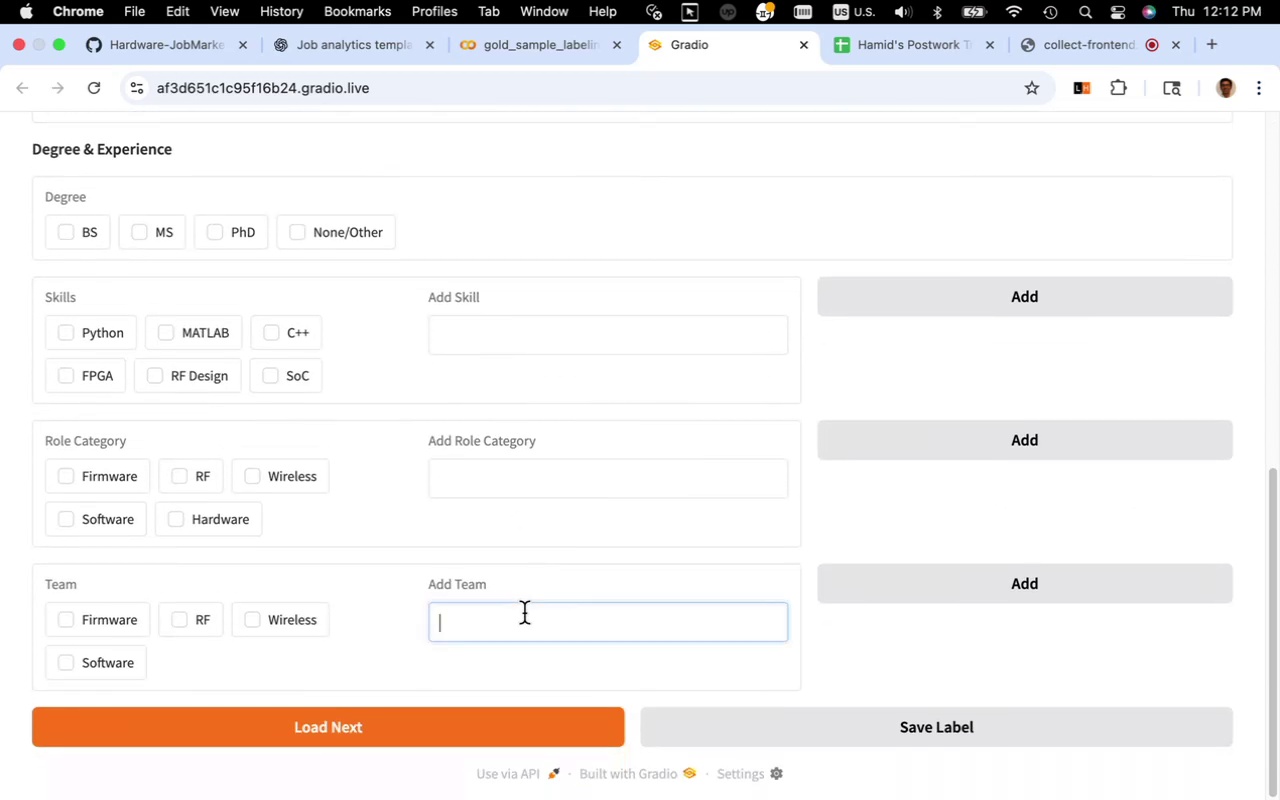 
key(Meta+V)
 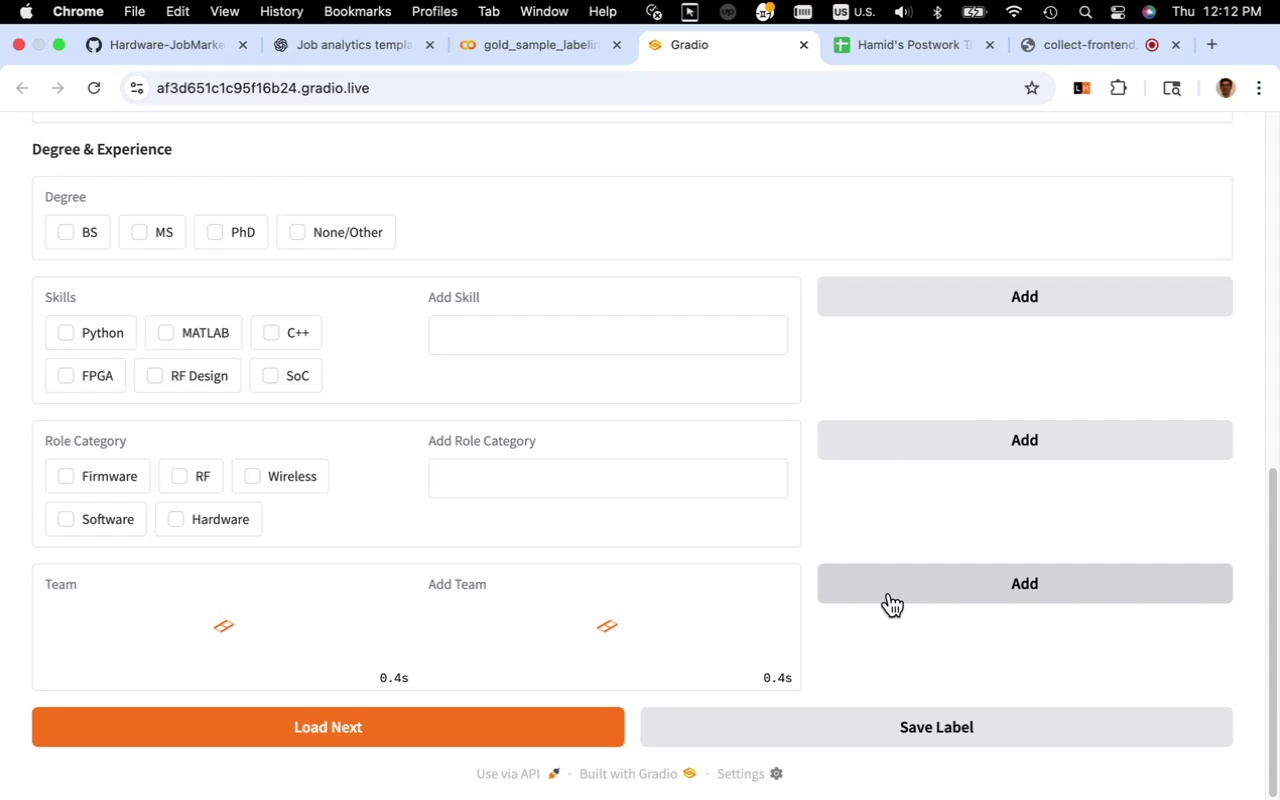 
wait(8.42)
 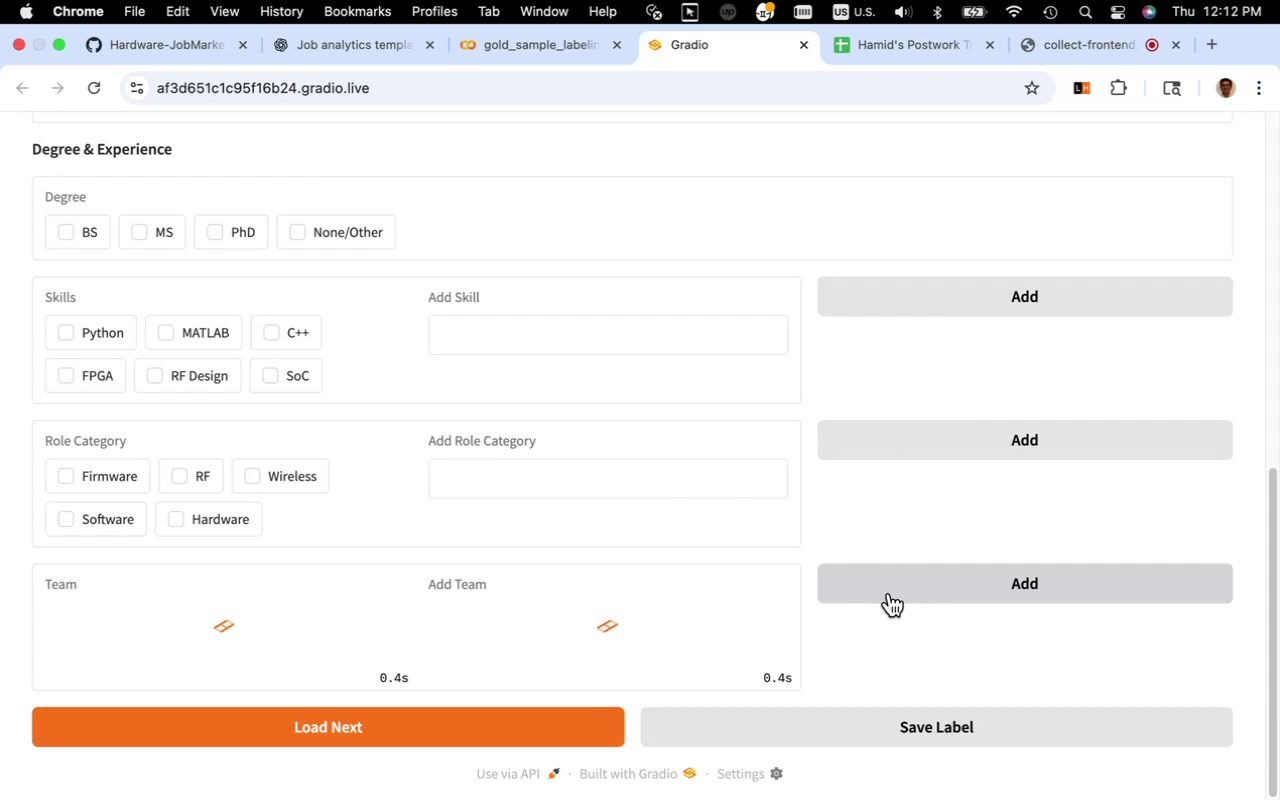 
left_click([177, 662])
 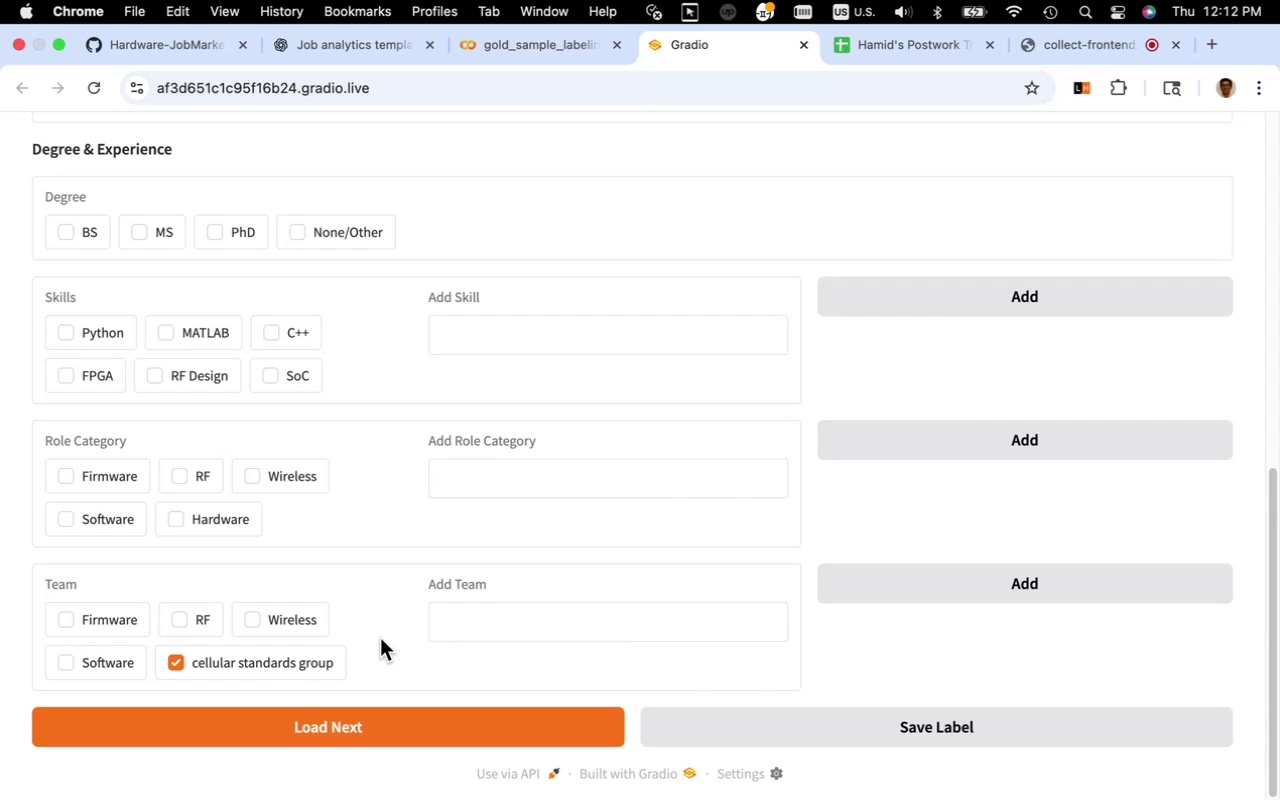 
wait(7.84)
 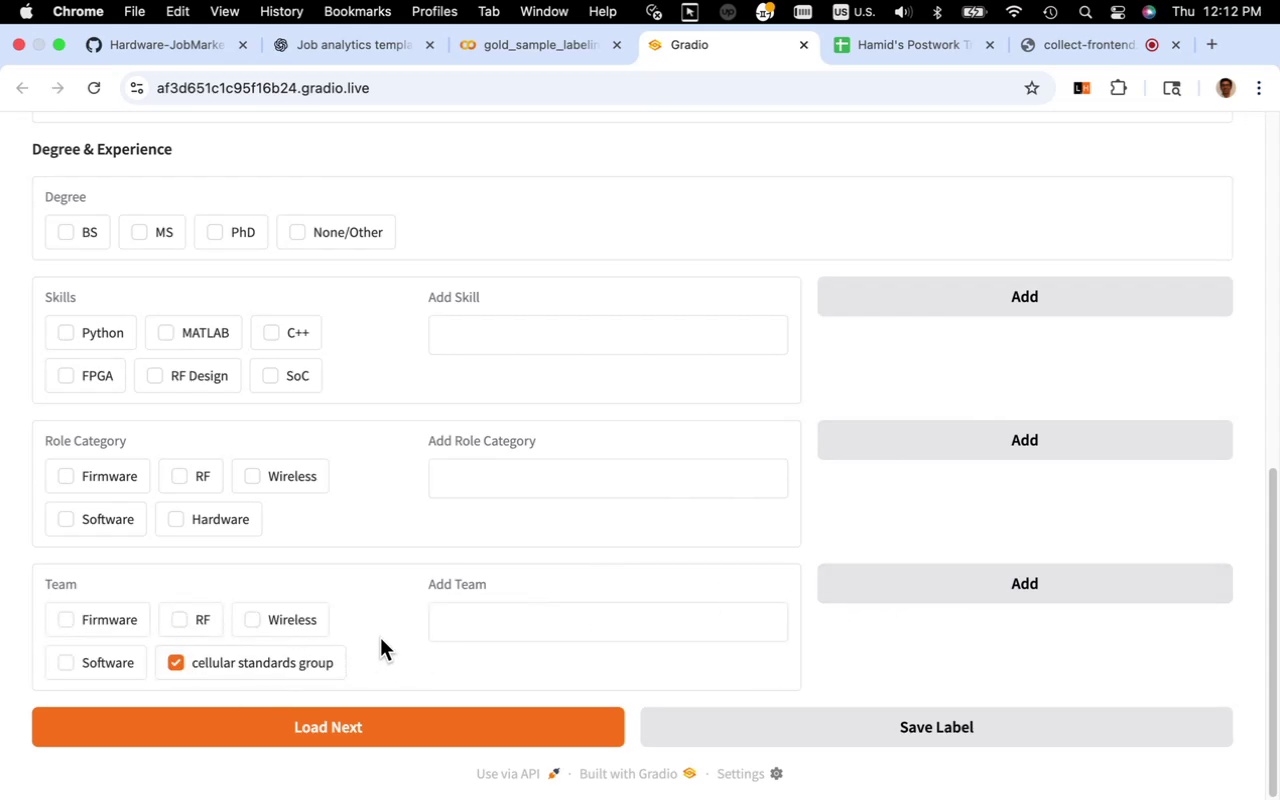 
scroll: coordinate [380, 638], scroll_direction: up, amount: 15.0
 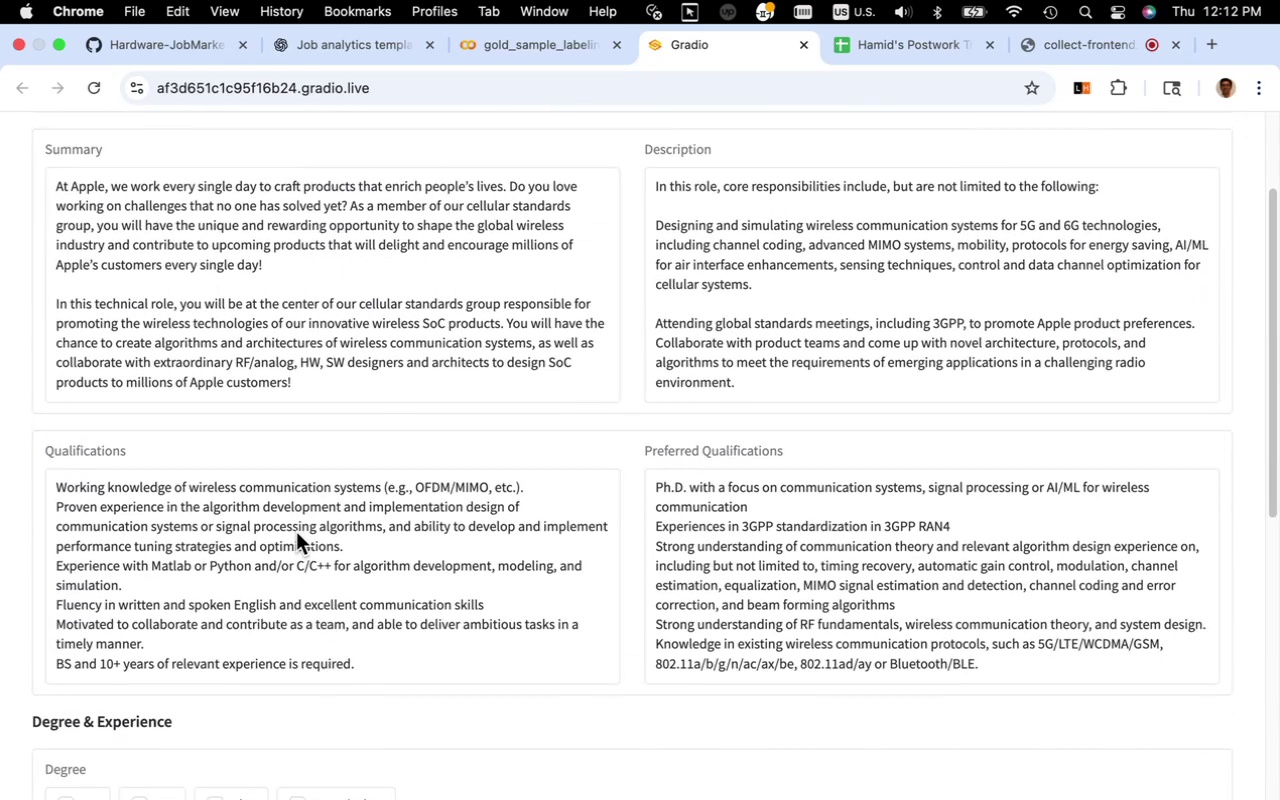 
scroll: coordinate [295, 532], scroll_direction: down, amount: 4.0
 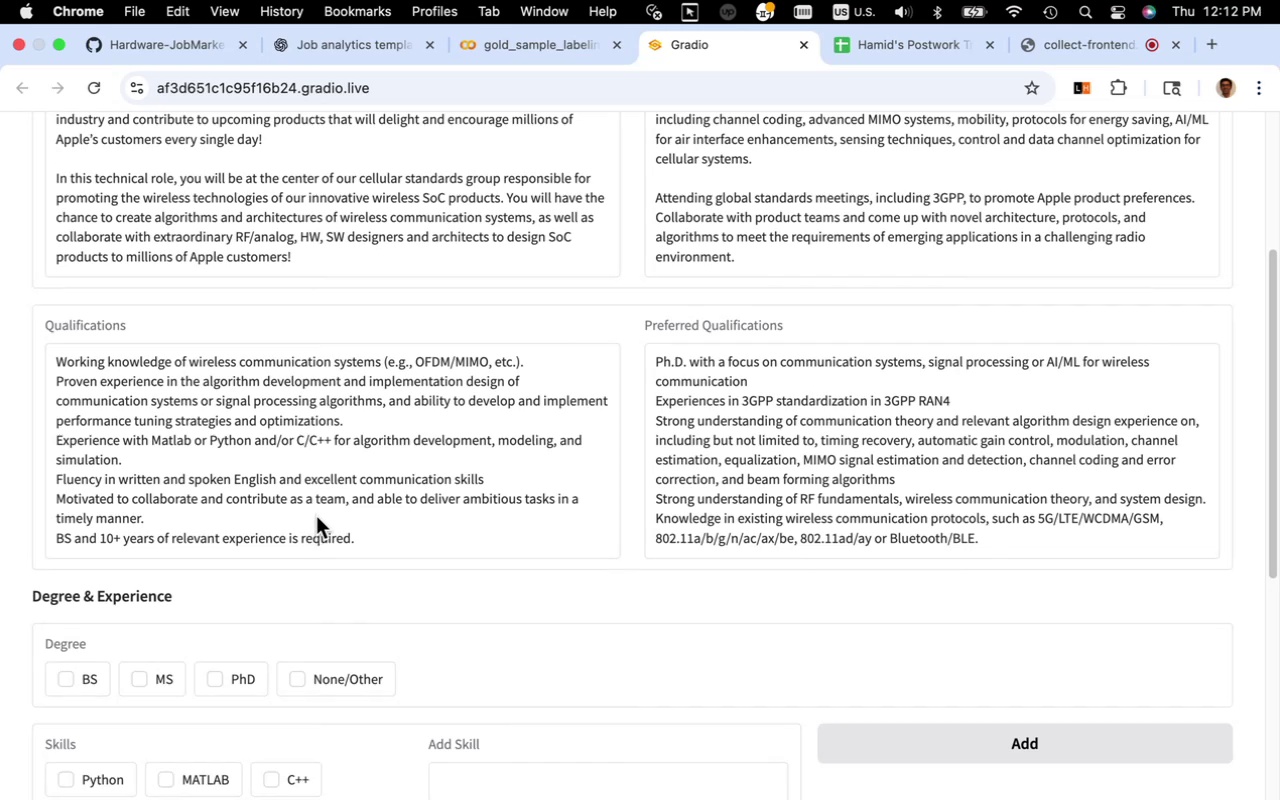 
scroll: coordinate [375, 514], scroll_direction: up, amount: 4.0
 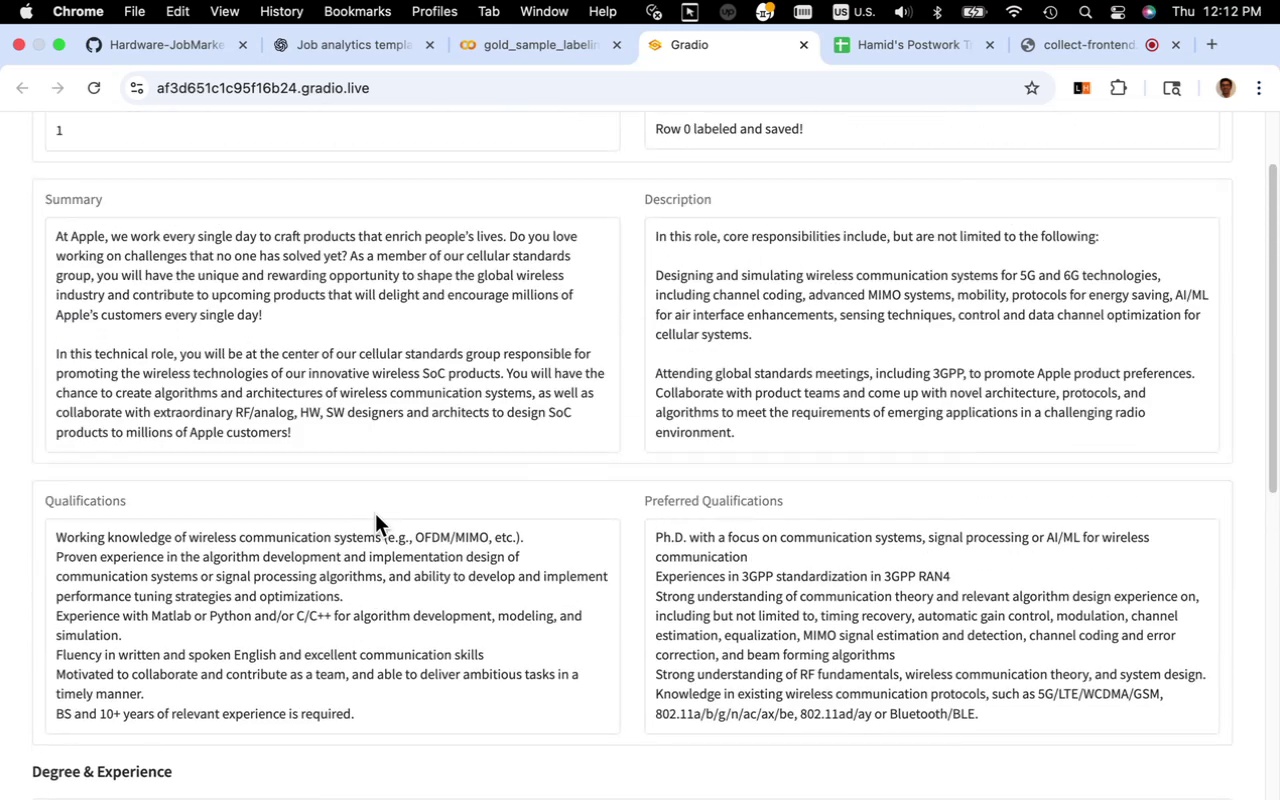 
scroll: coordinate [375, 514], scroll_direction: down, amount: 3.0
 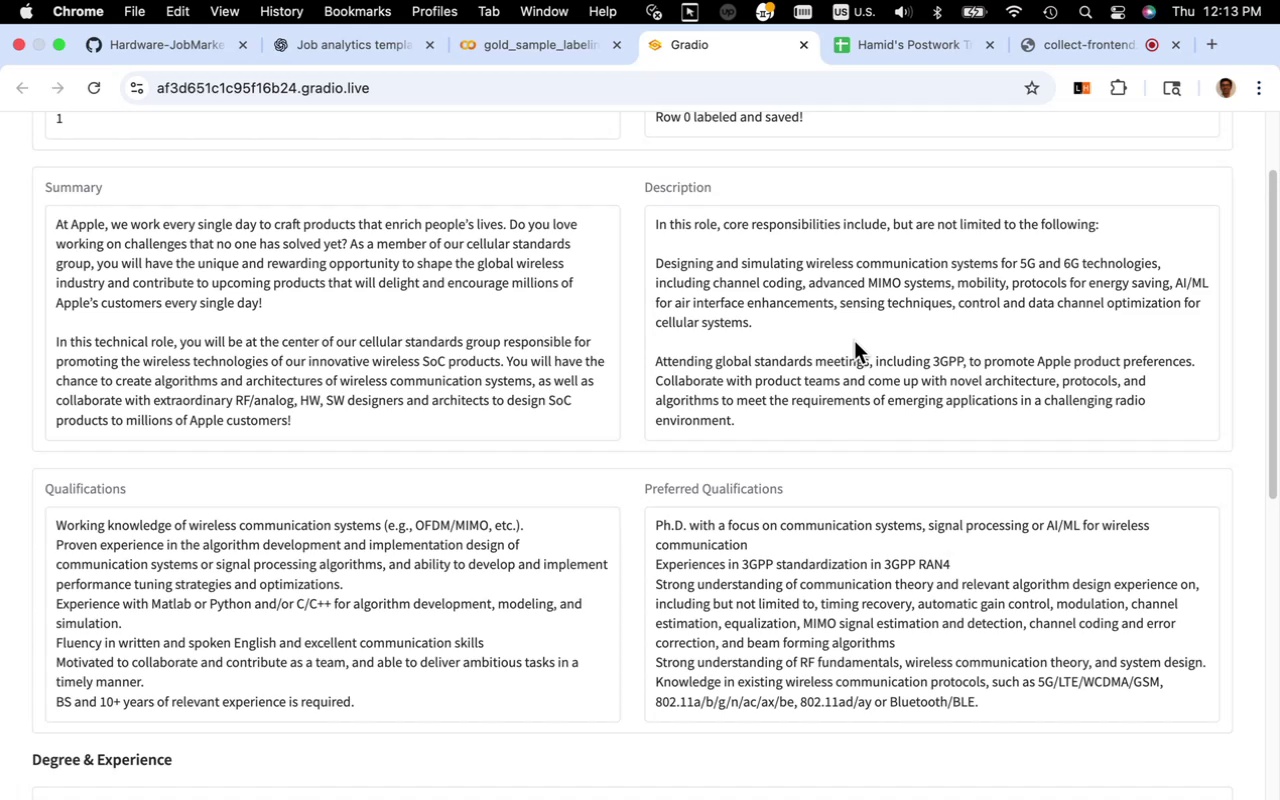 
wait(61.76)
 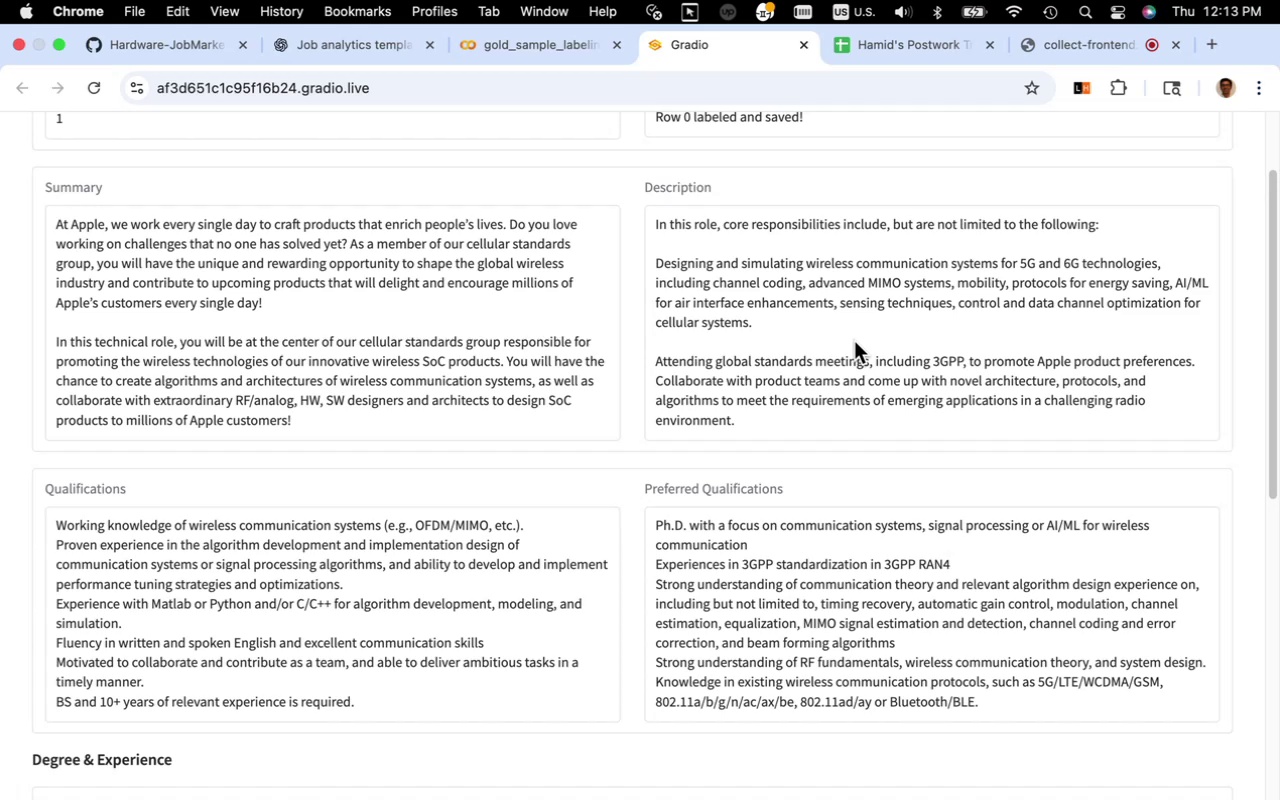 
scroll: coordinate [592, 409], scroll_direction: down, amount: 12.0
 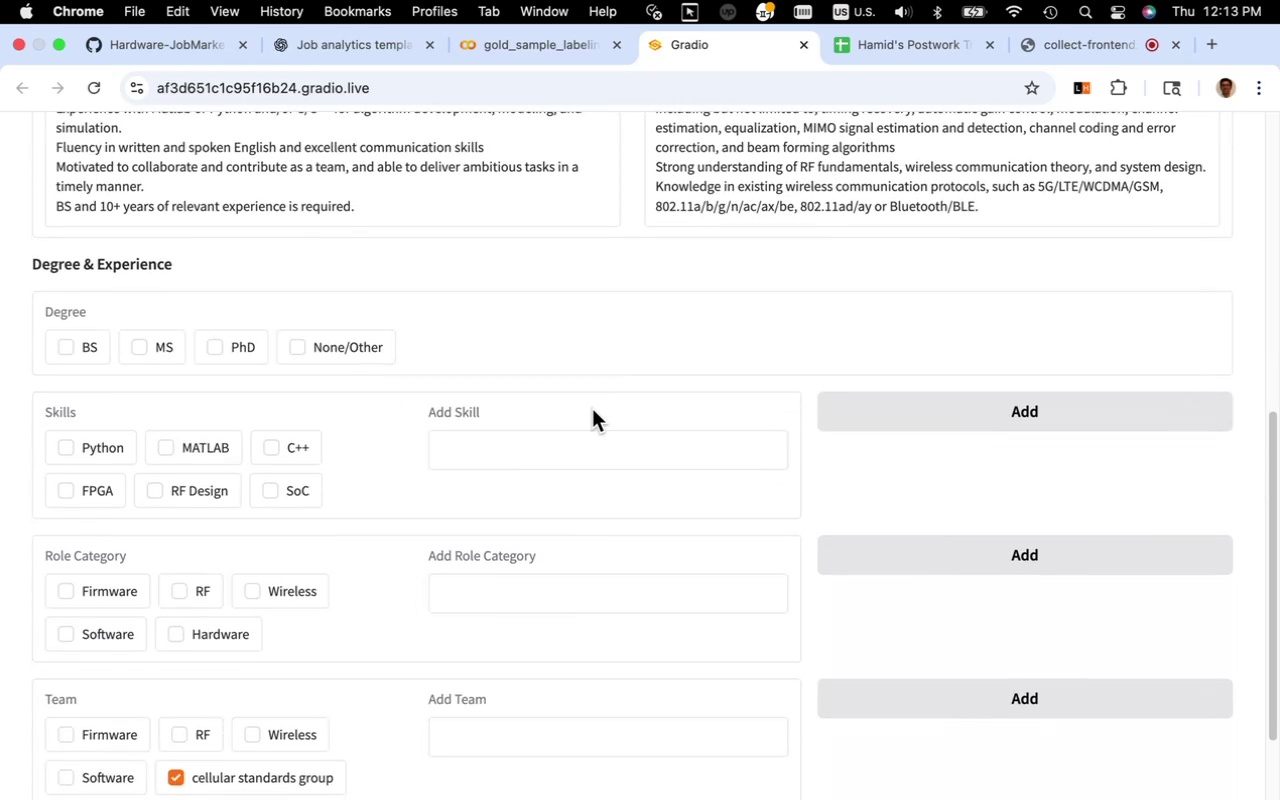 
left_click([583, 440])
 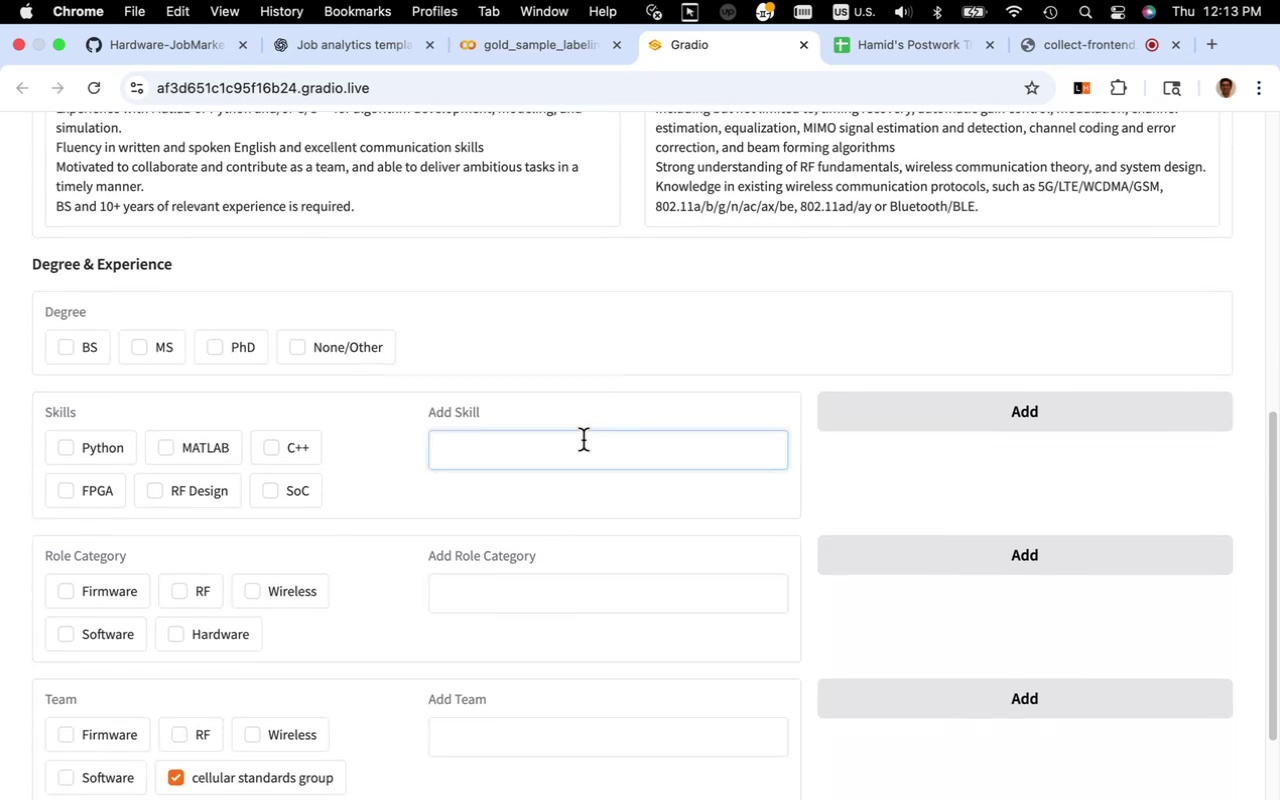 
type(OFDM)
 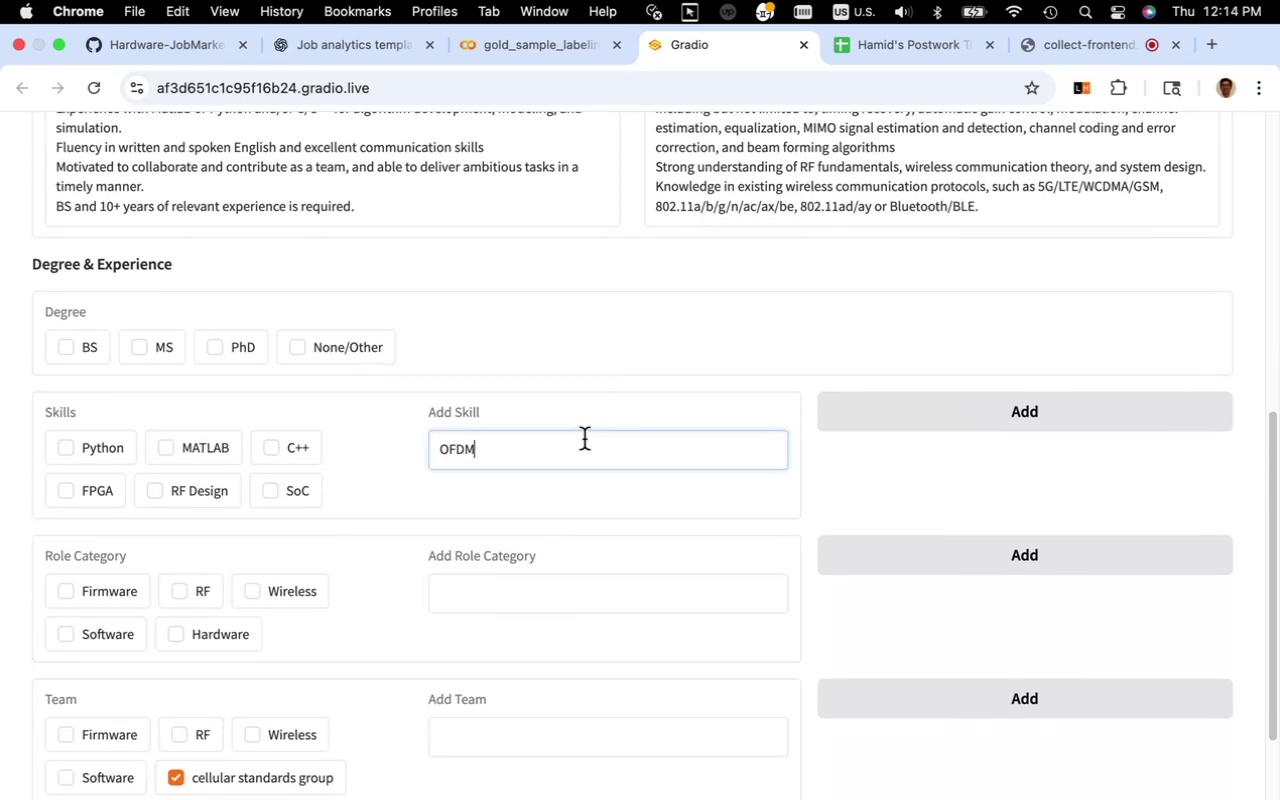 
left_click([928, 414])
 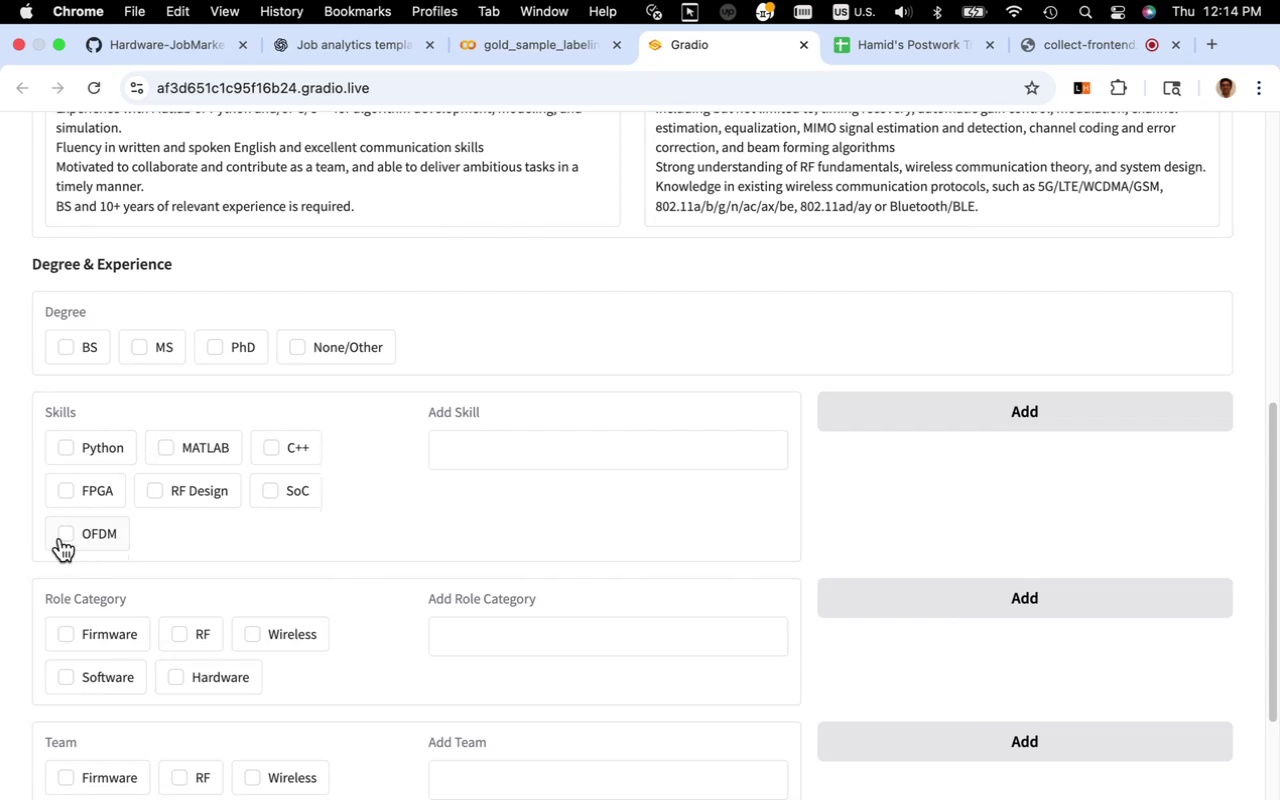 
left_click([68, 533])
 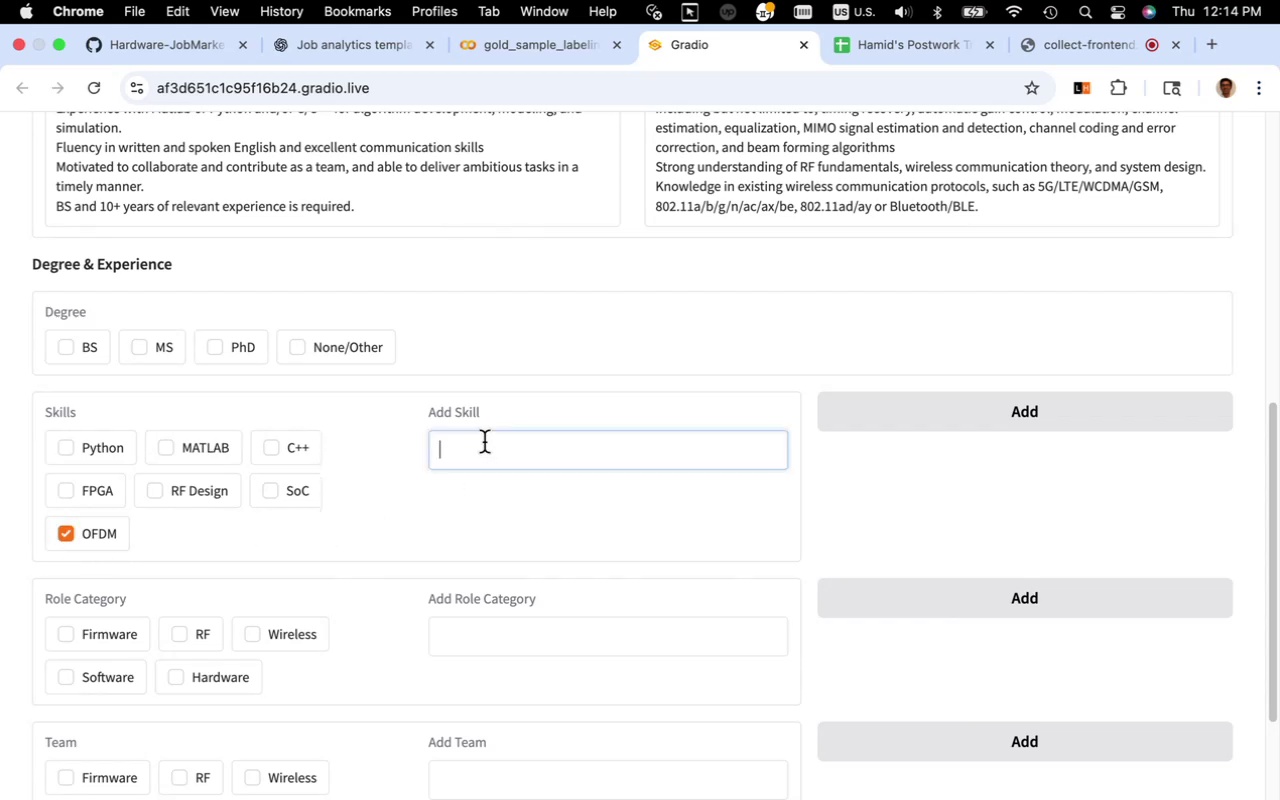 
type(MIMO)
 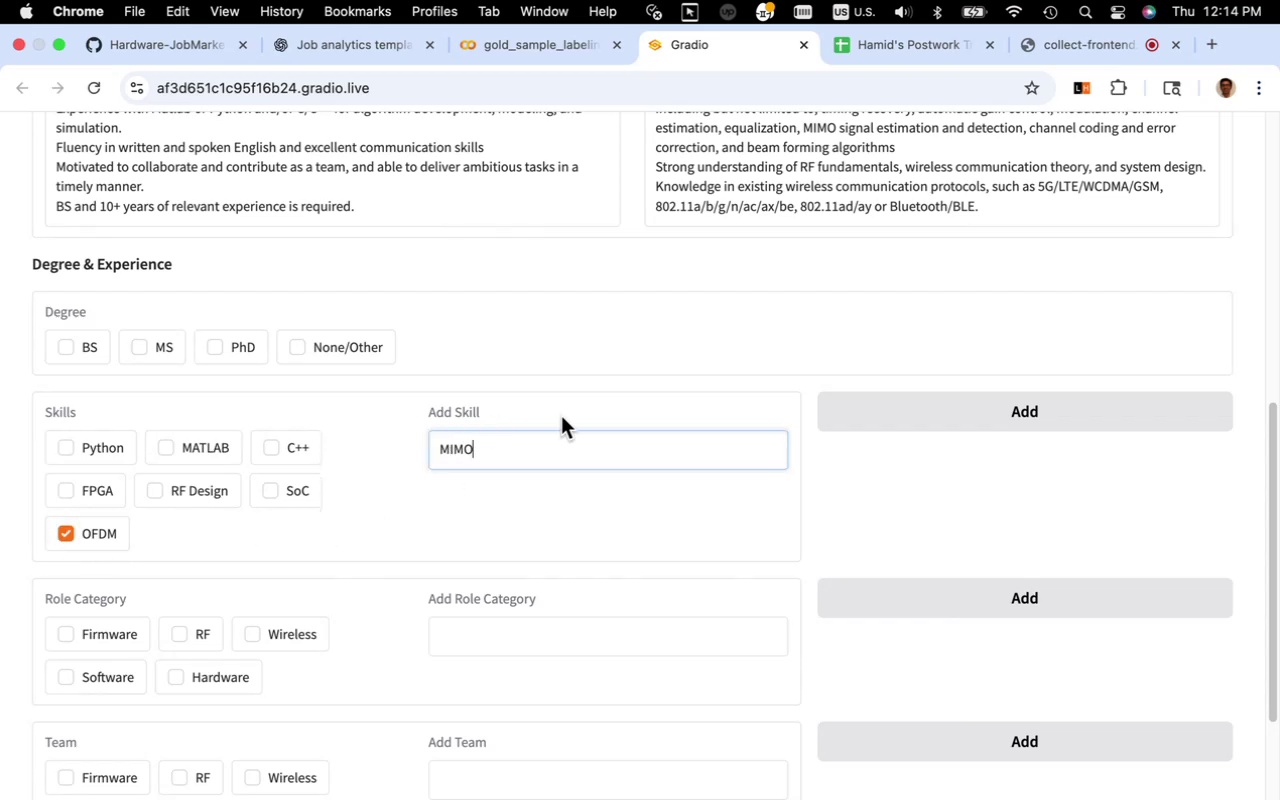 
left_click([866, 406])
 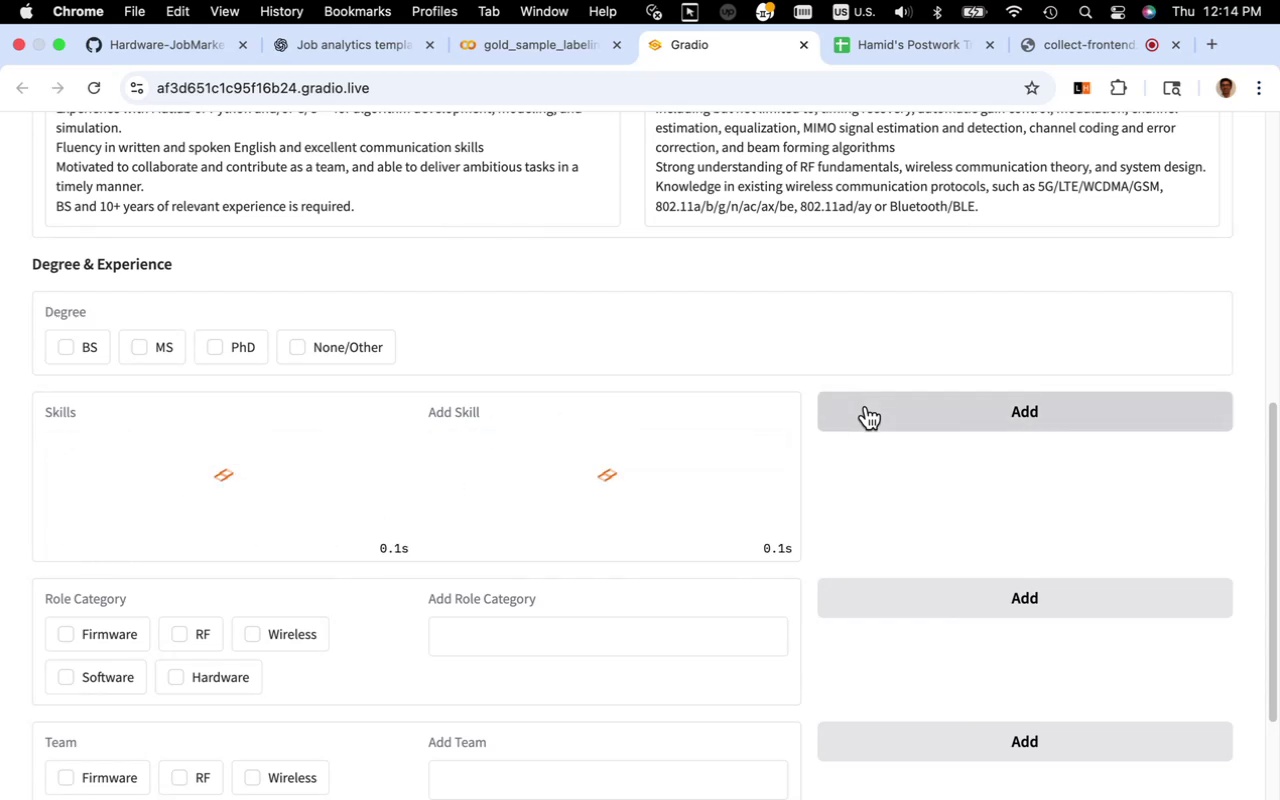 
mouse_move([487, 539])
 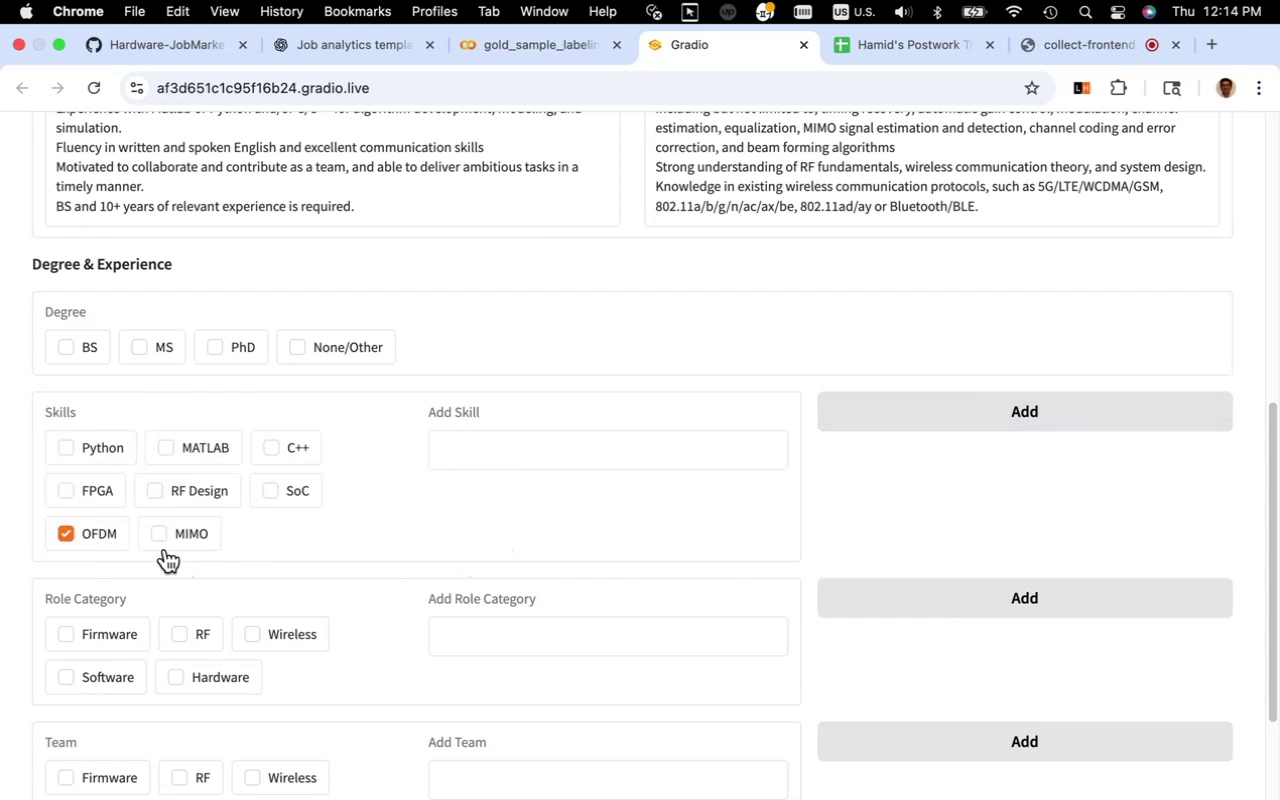 
left_click([161, 536])
 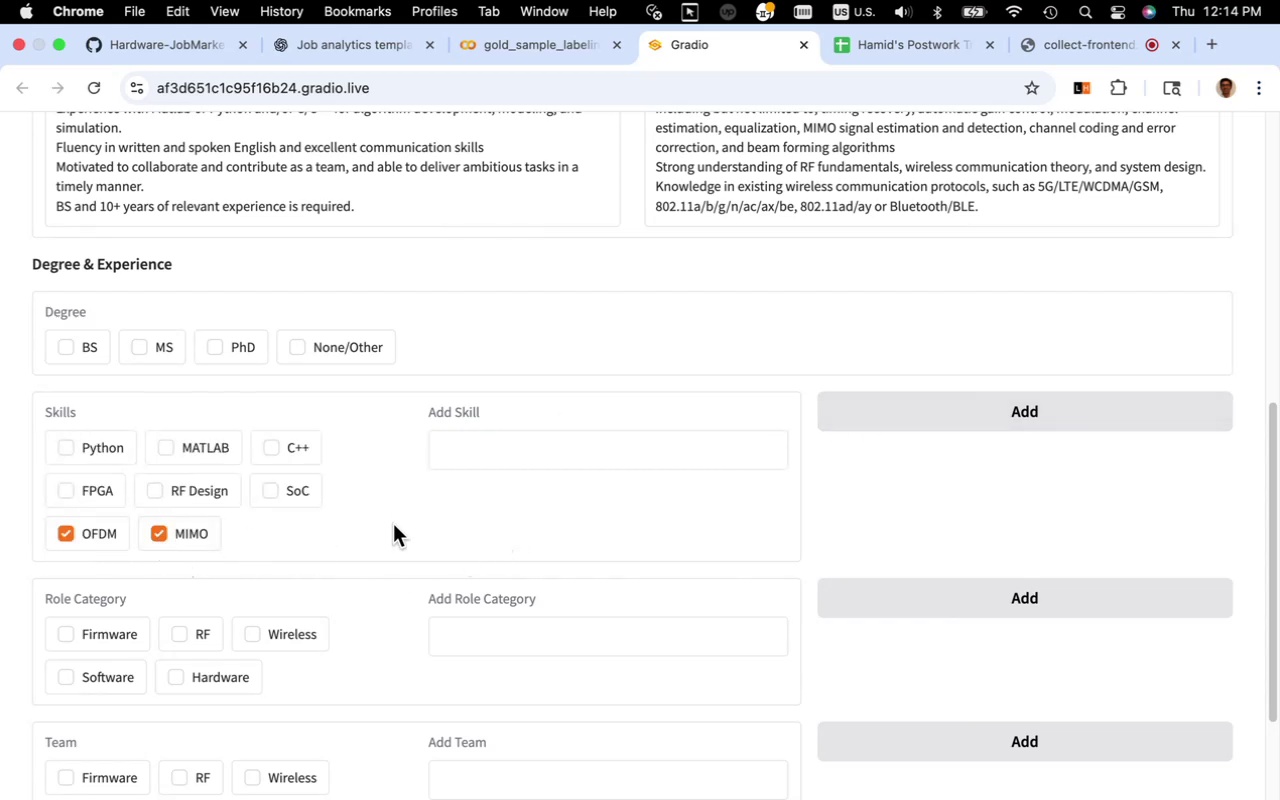 
scroll: coordinate [409, 525], scroll_direction: up, amount: 3.0
 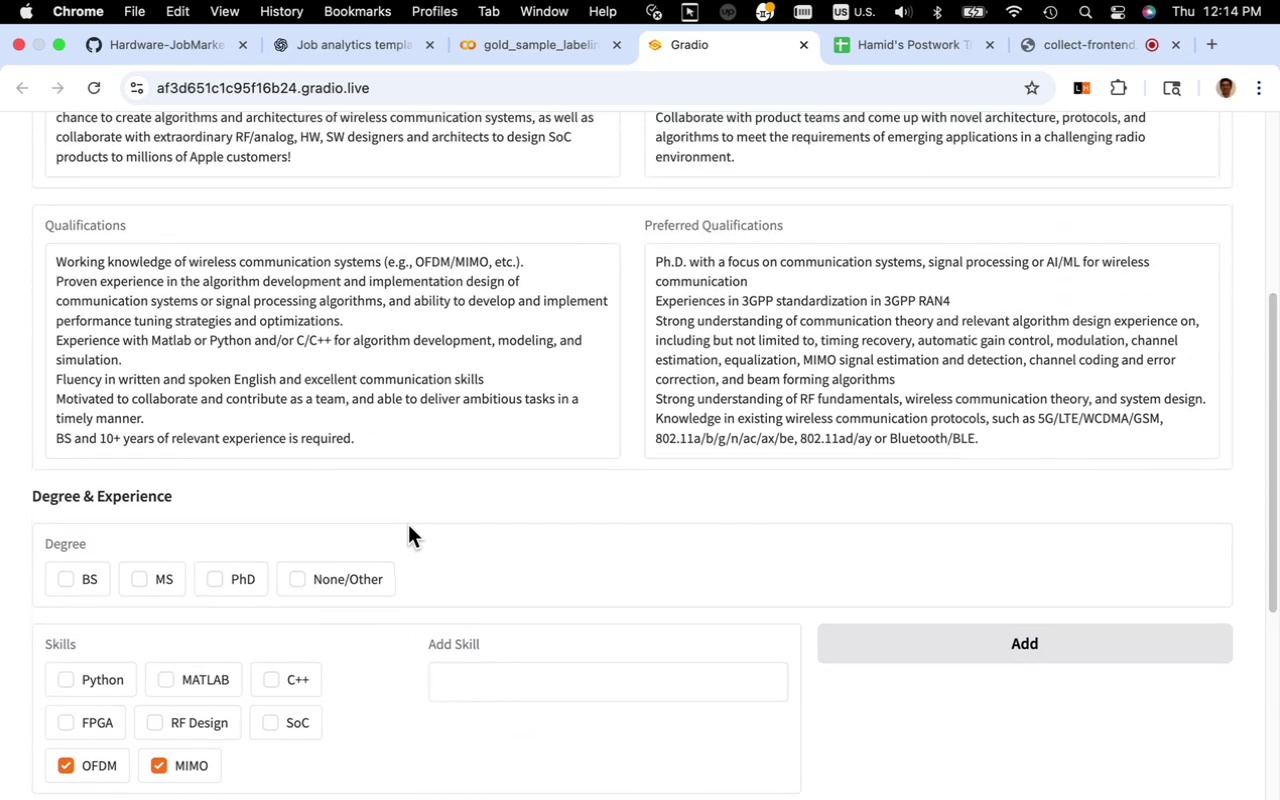 
scroll: coordinate [407, 526], scroll_direction: down, amount: 3.0
 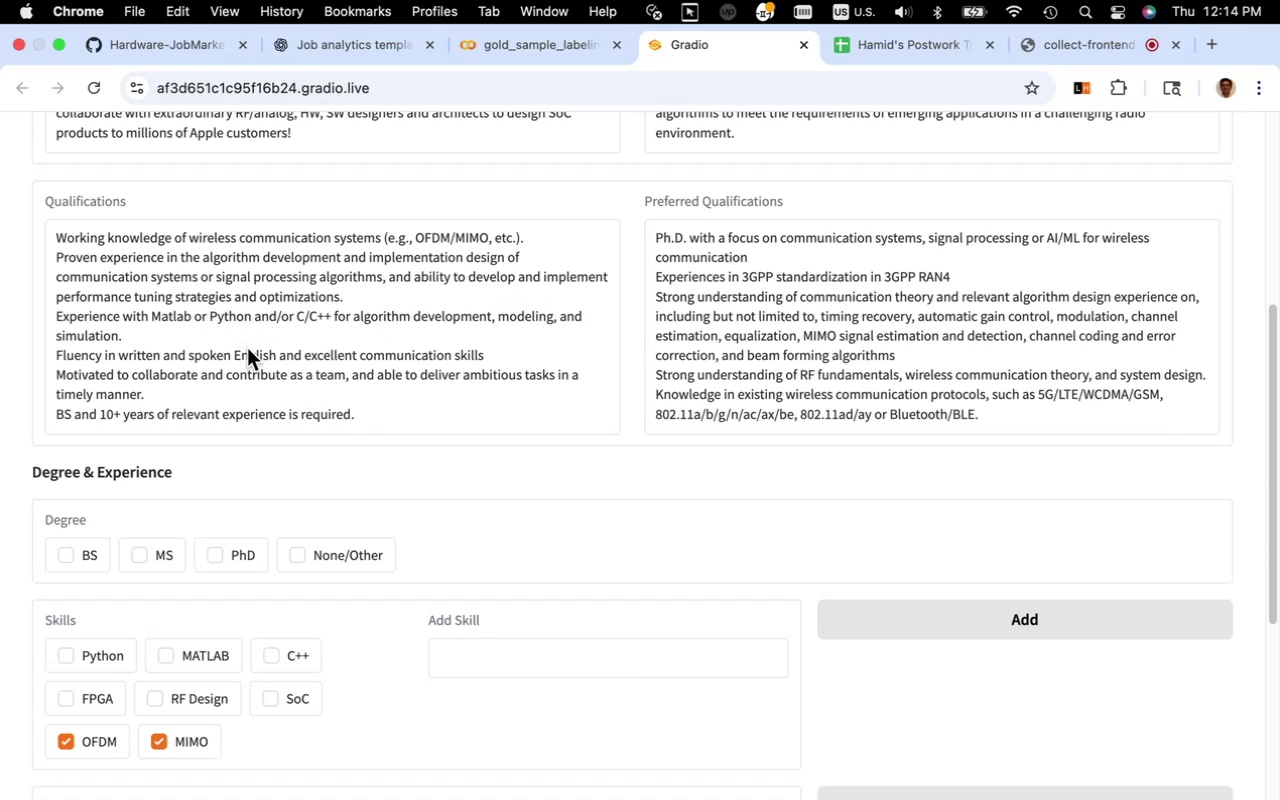 
wait(39.56)
 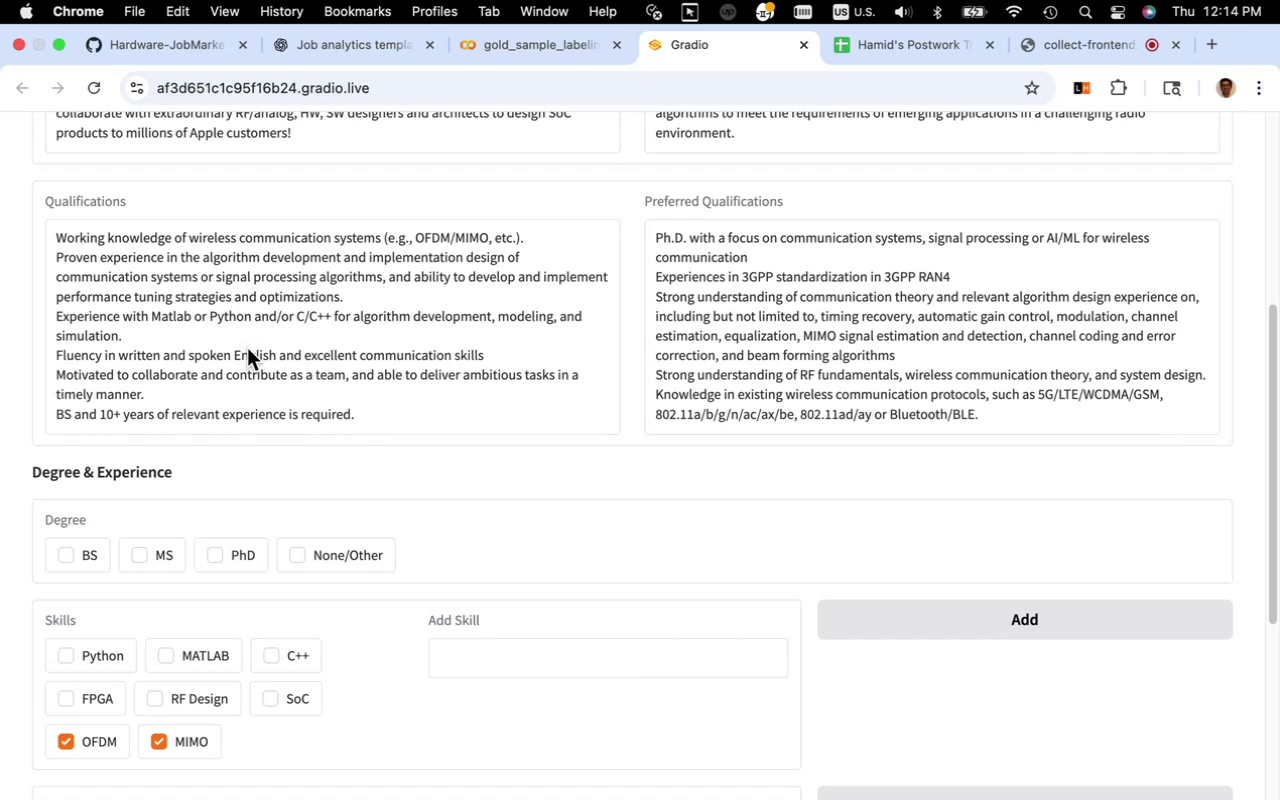 
scroll: coordinate [454, 338], scroll_direction: down, amount: 9.0
 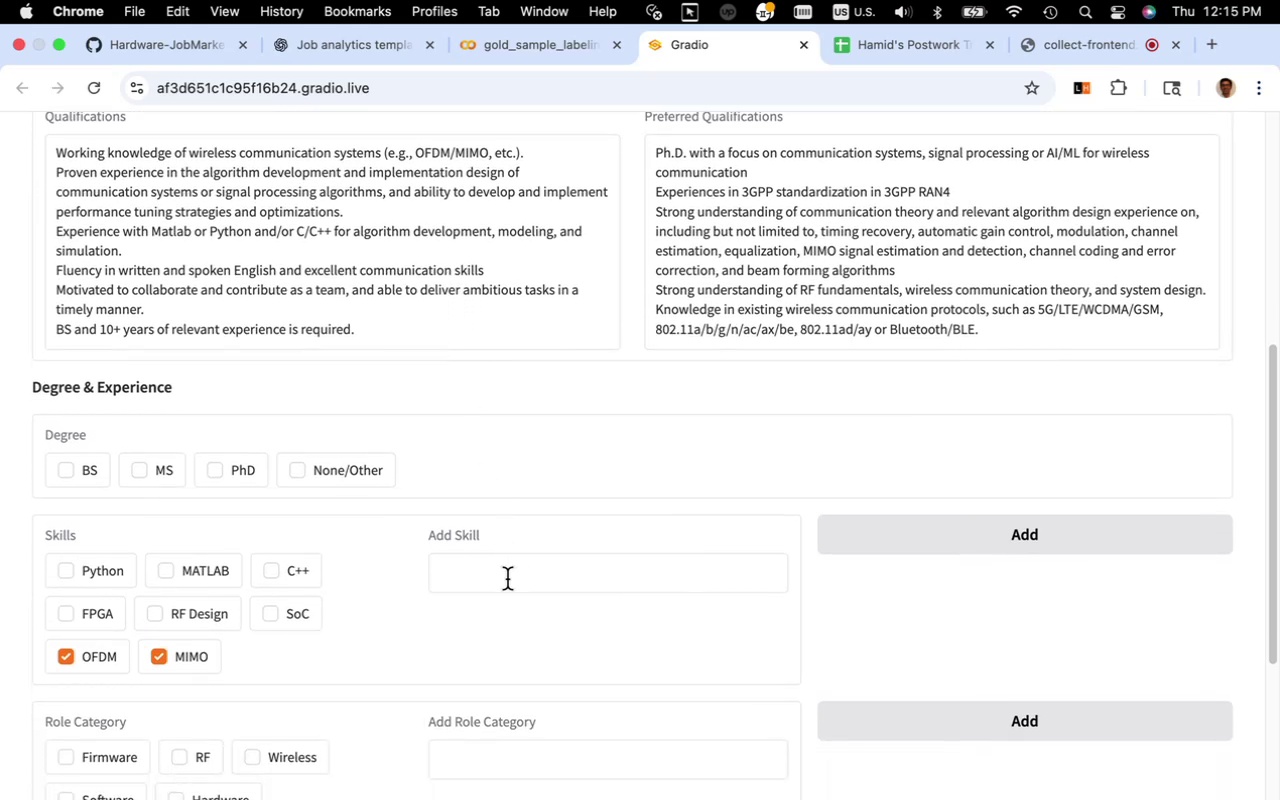 
left_click([507, 579])
 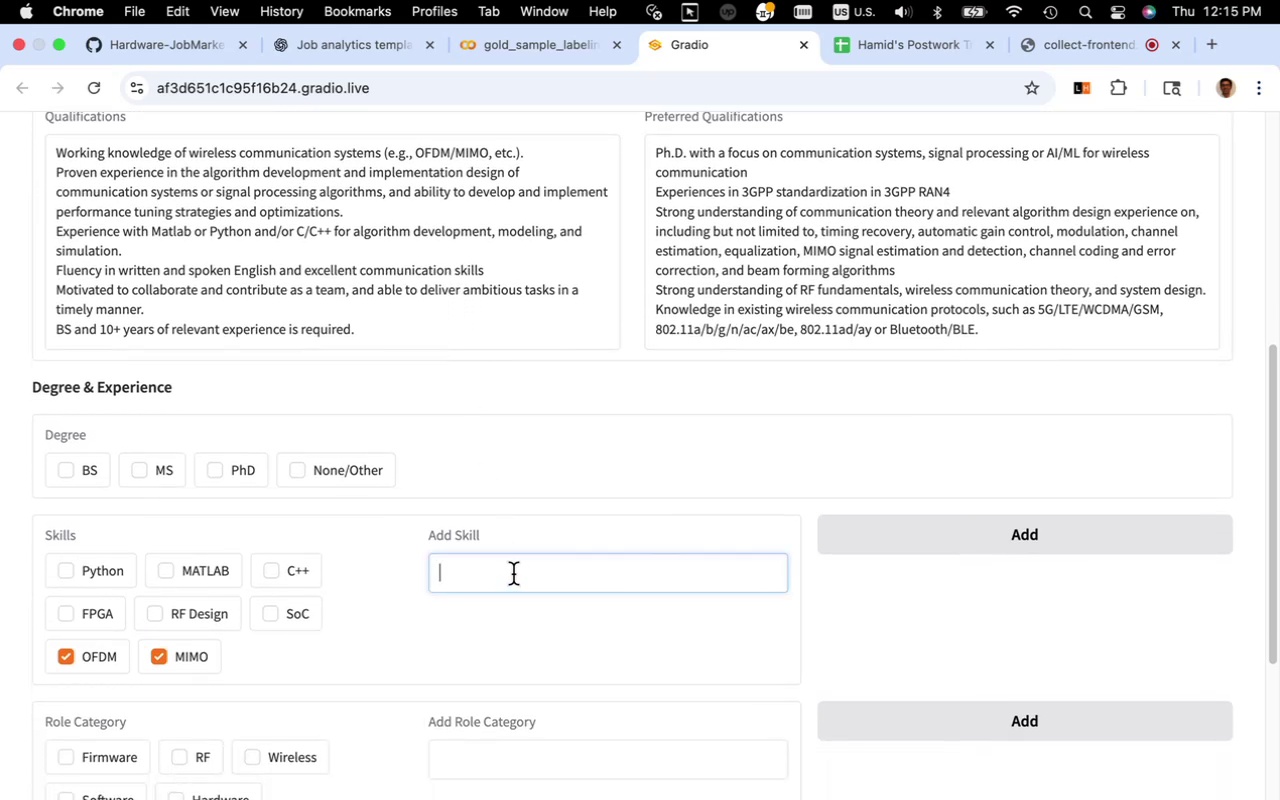 
hold_key(key=ShiftLeft, duration=0.37)
 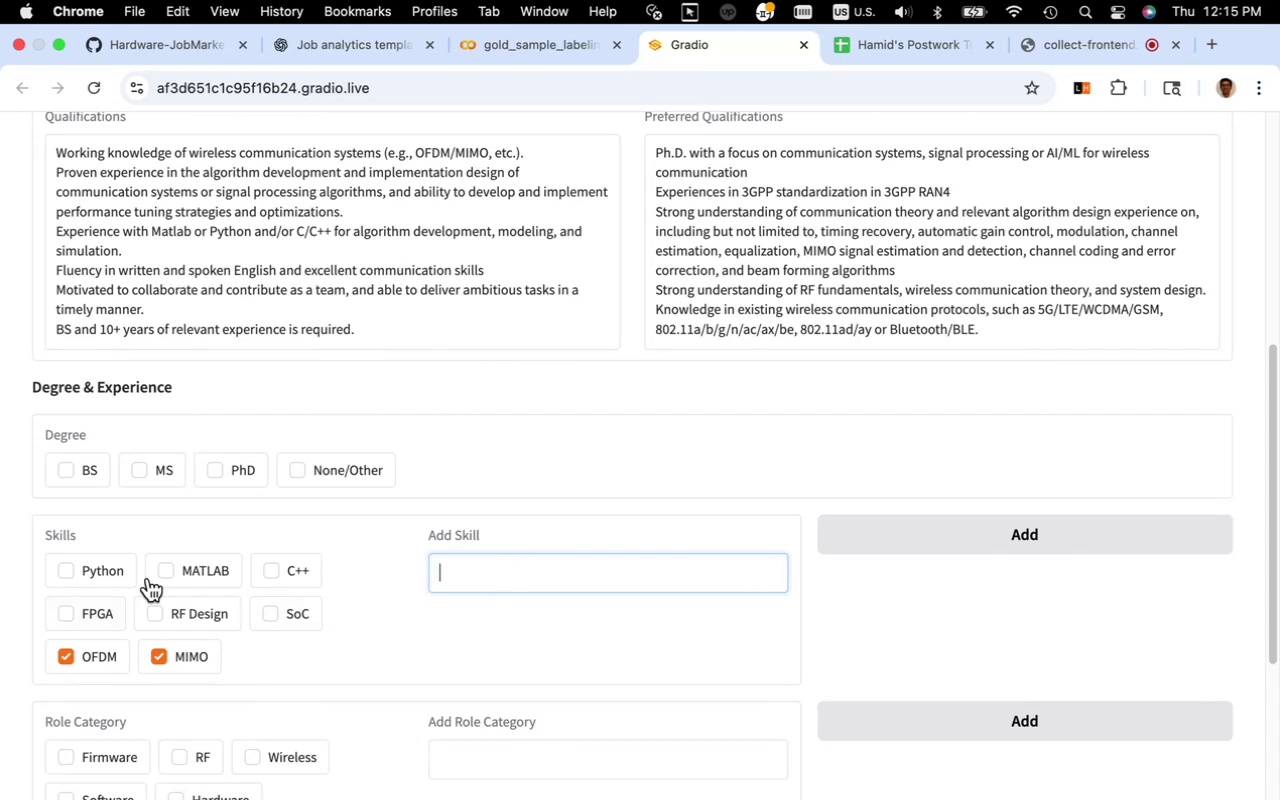 
left_click([161, 573])
 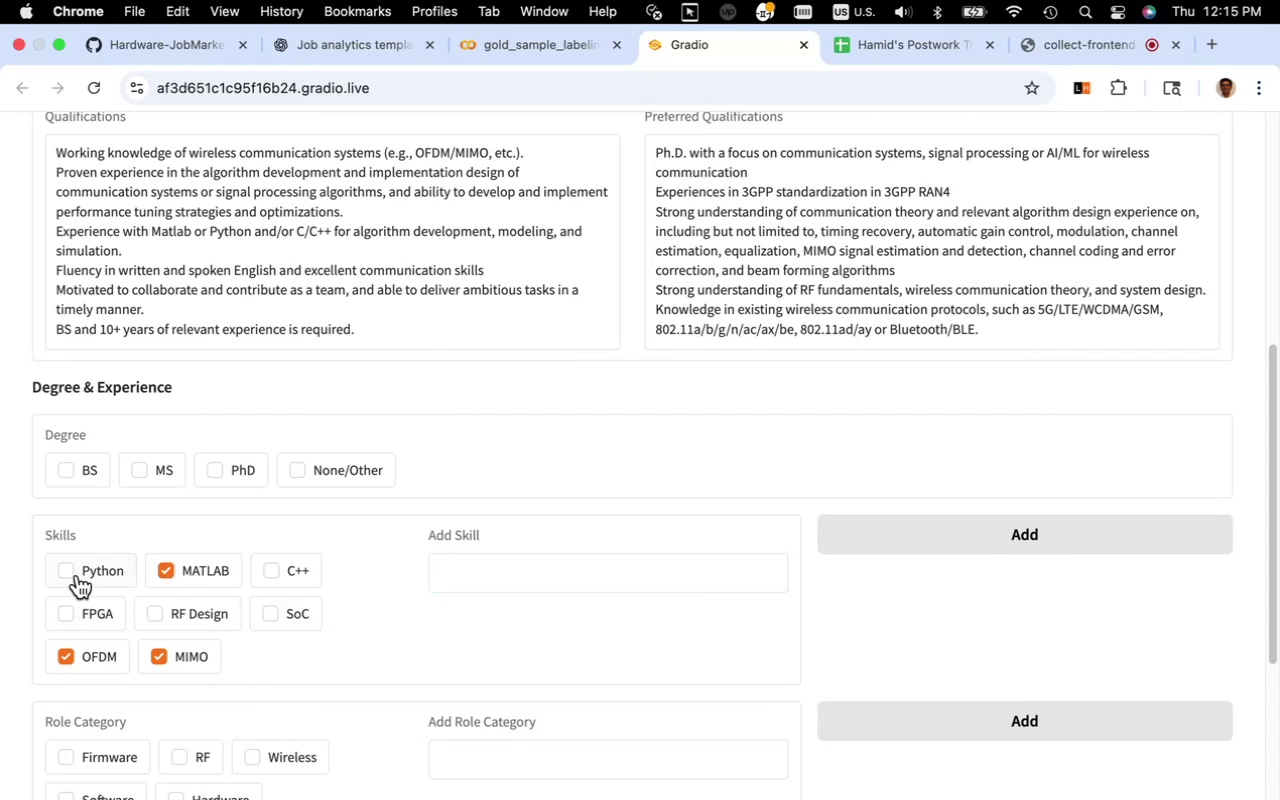 
left_click([67, 571])
 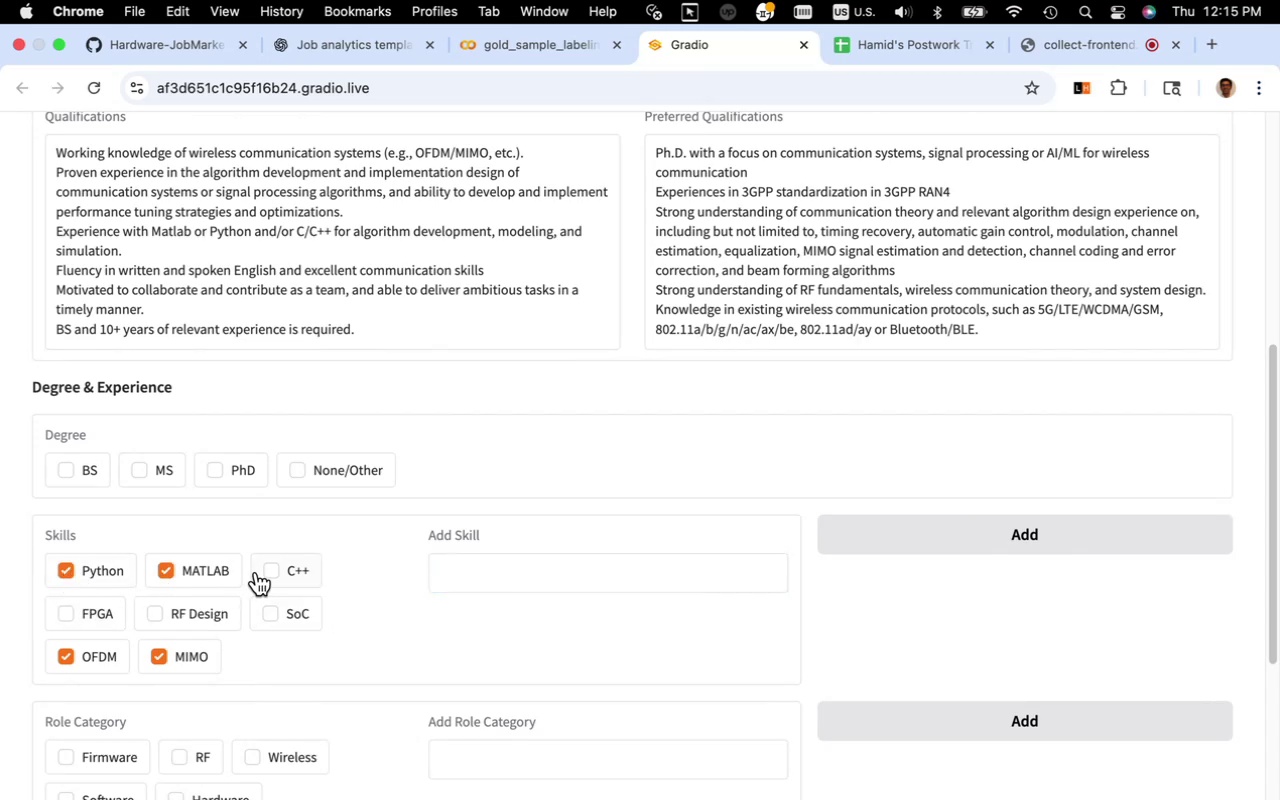 
left_click([272, 570])
 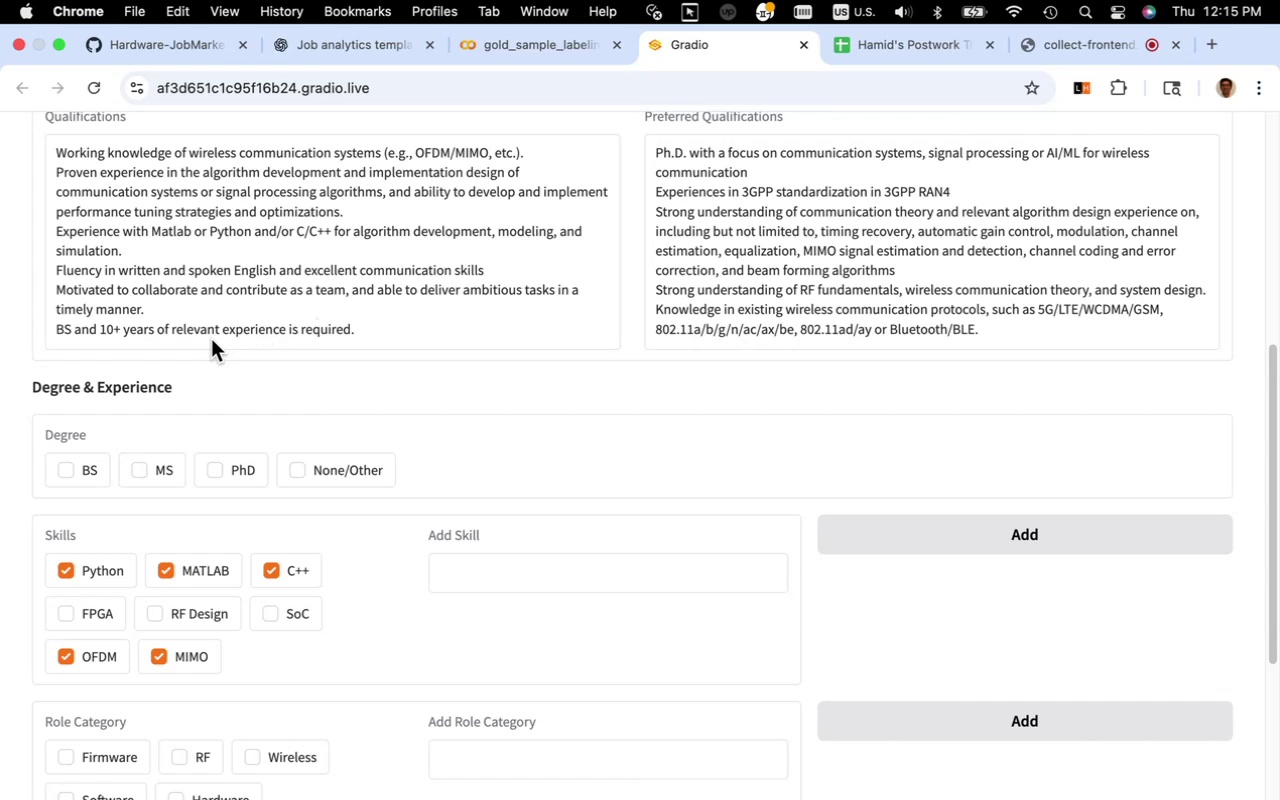 
wait(18.88)
 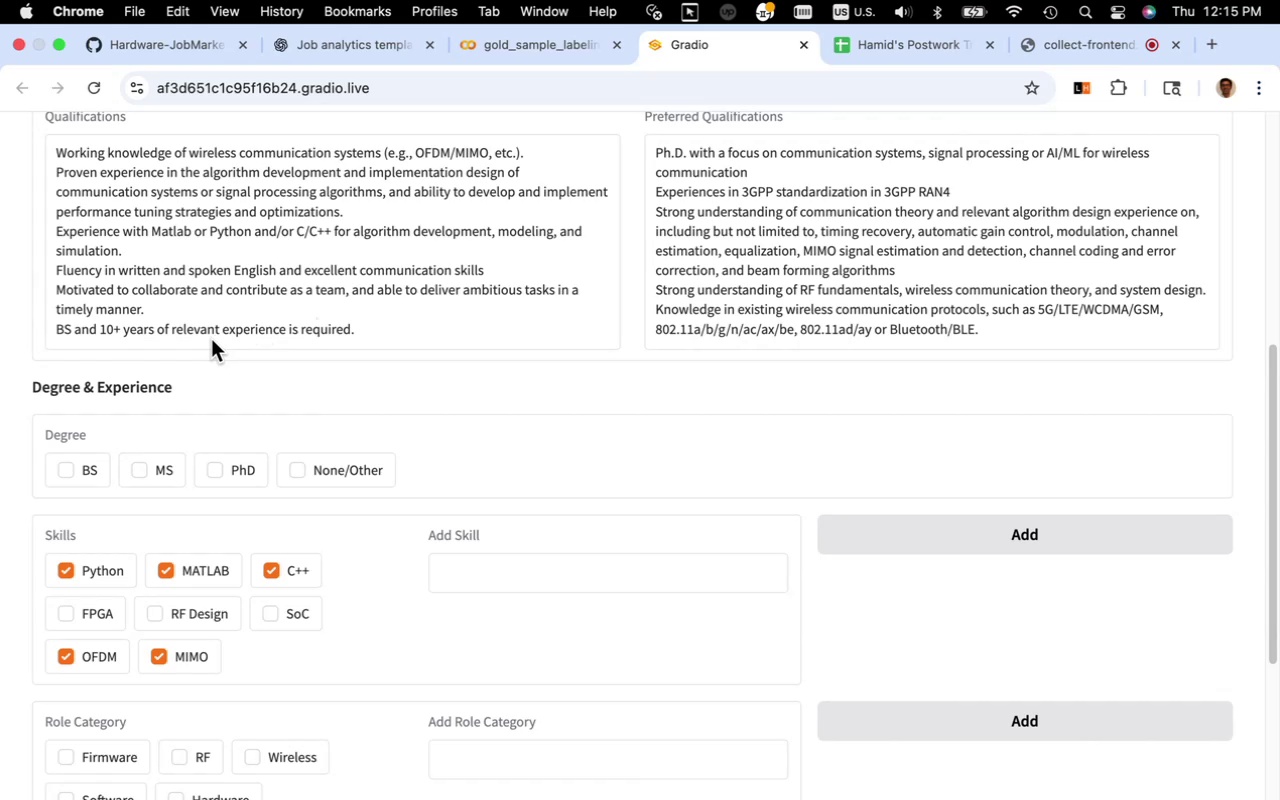 
left_click([65, 475])
 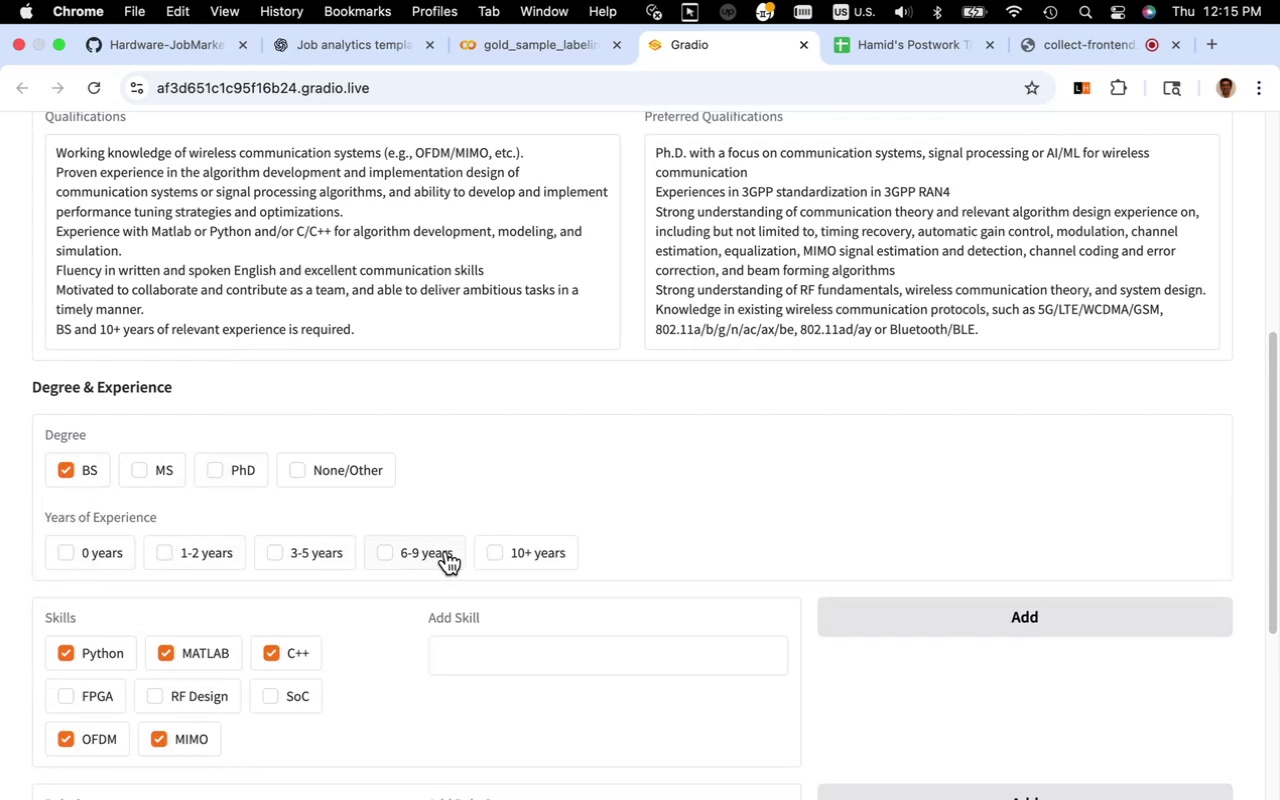 
left_click([491, 553])
 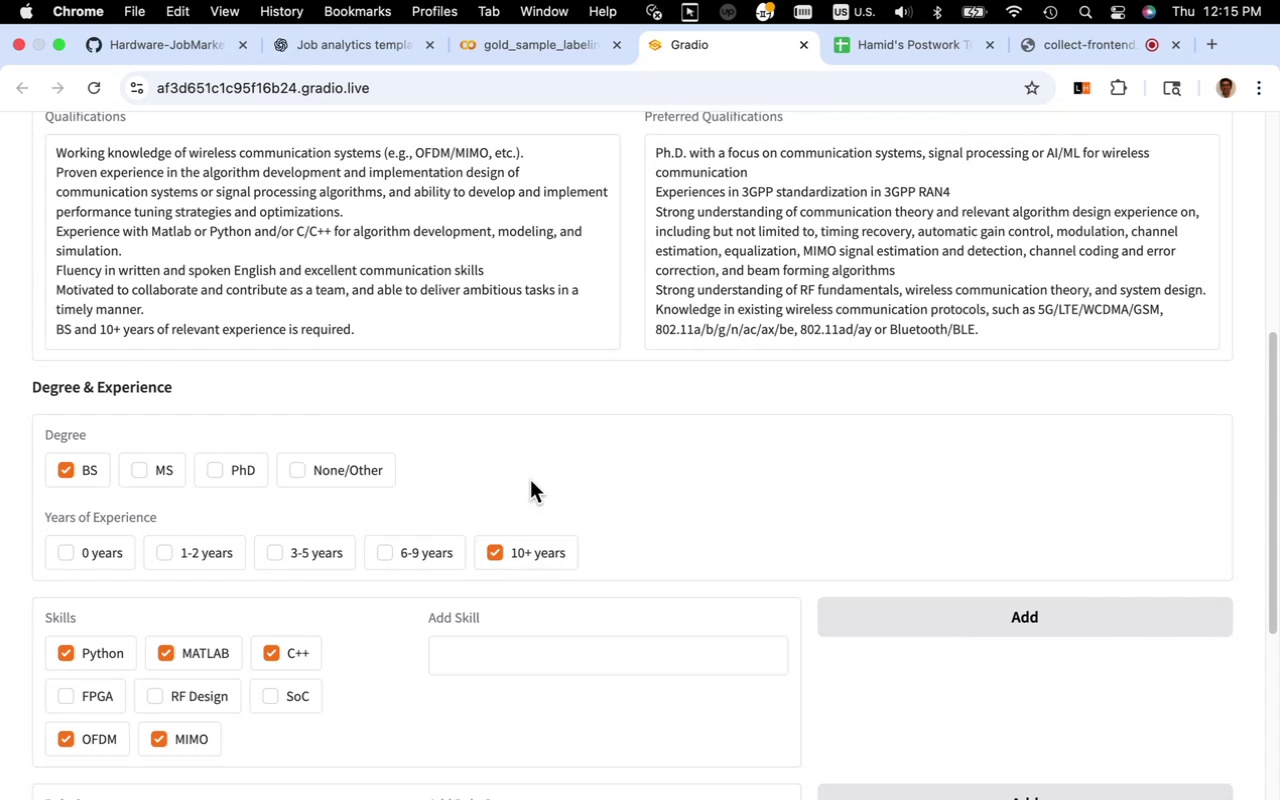 
scroll: coordinate [643, 526], scroll_direction: up, amount: 4.0
 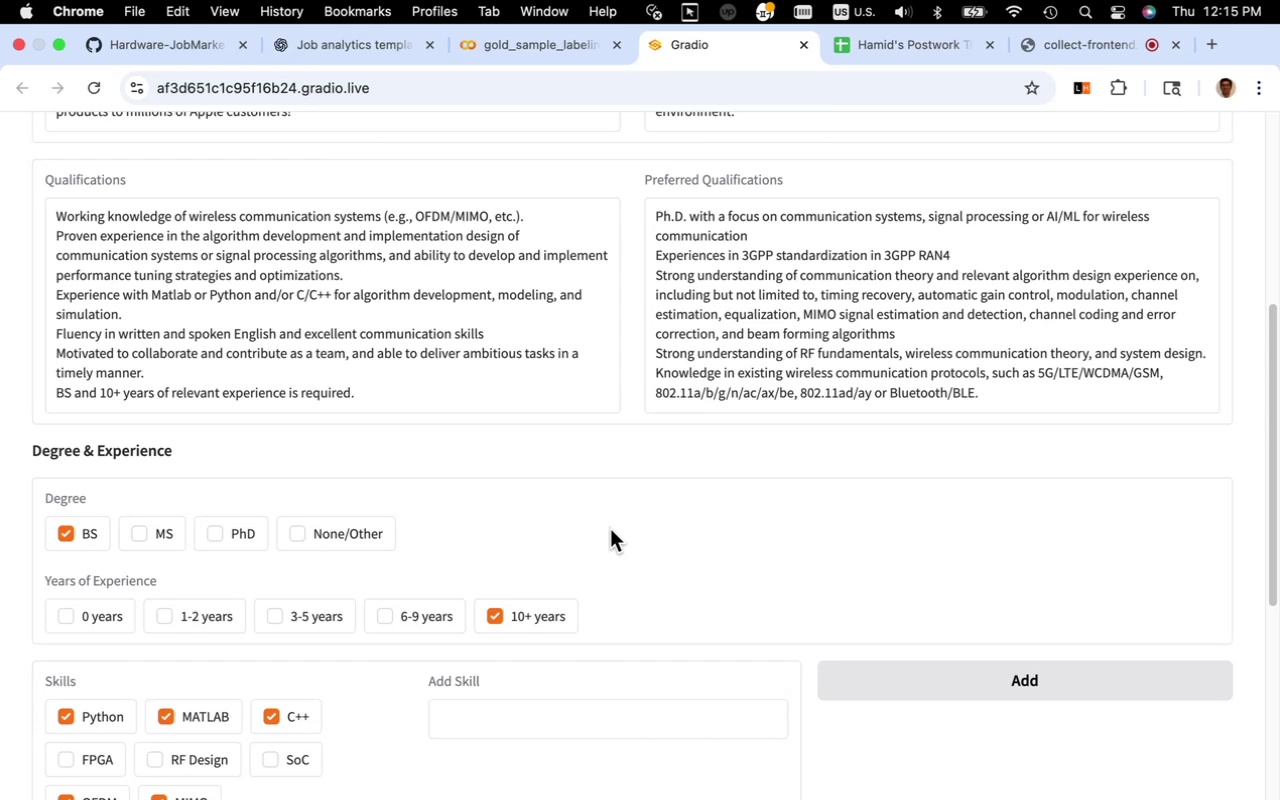 
wait(13.52)
 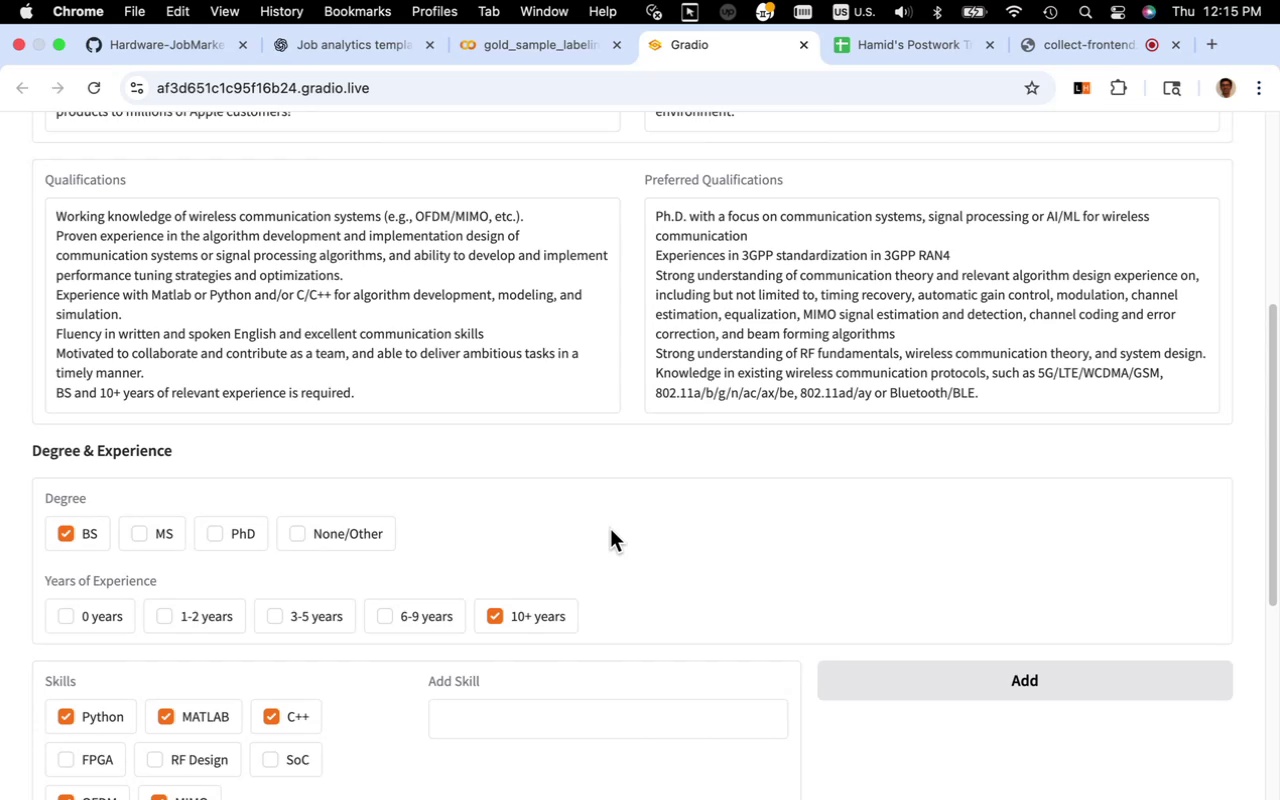 
scroll: coordinate [630, 494], scroll_direction: down, amount: 5.0
 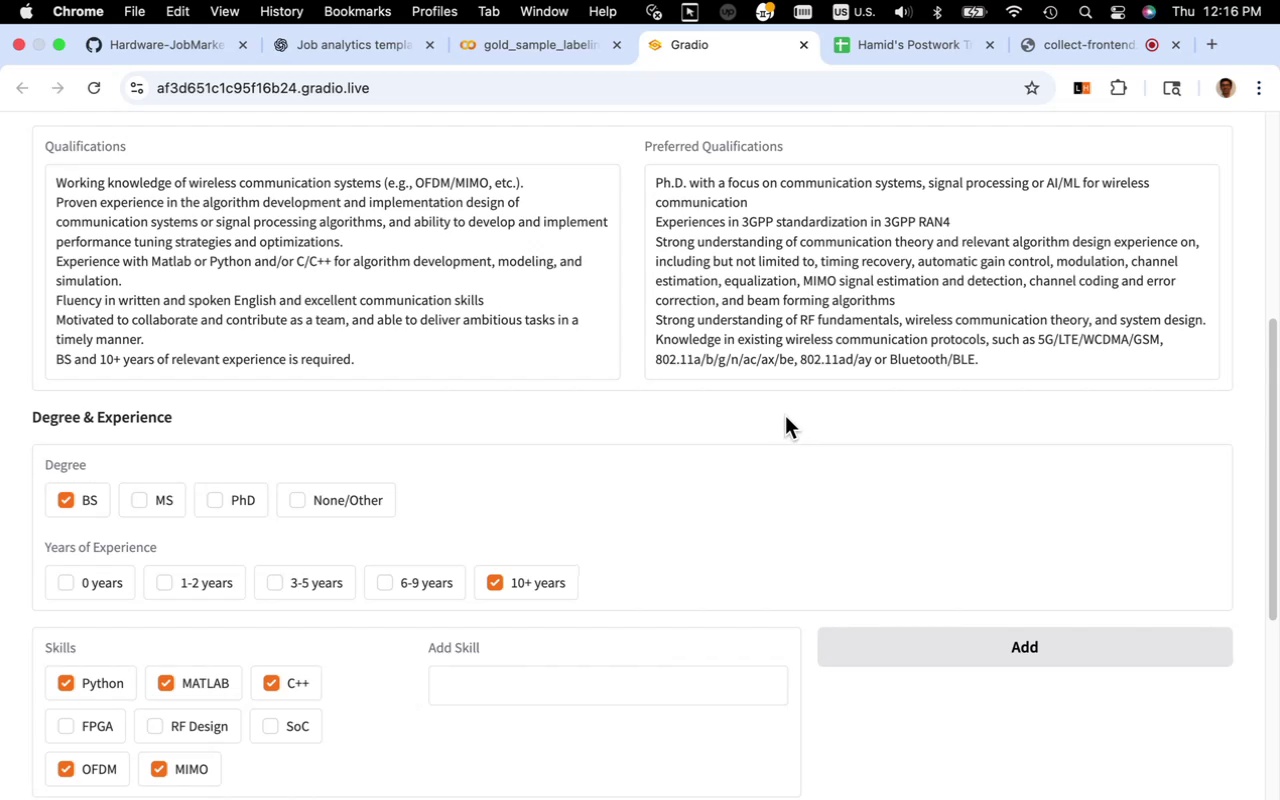 
wait(18.84)
 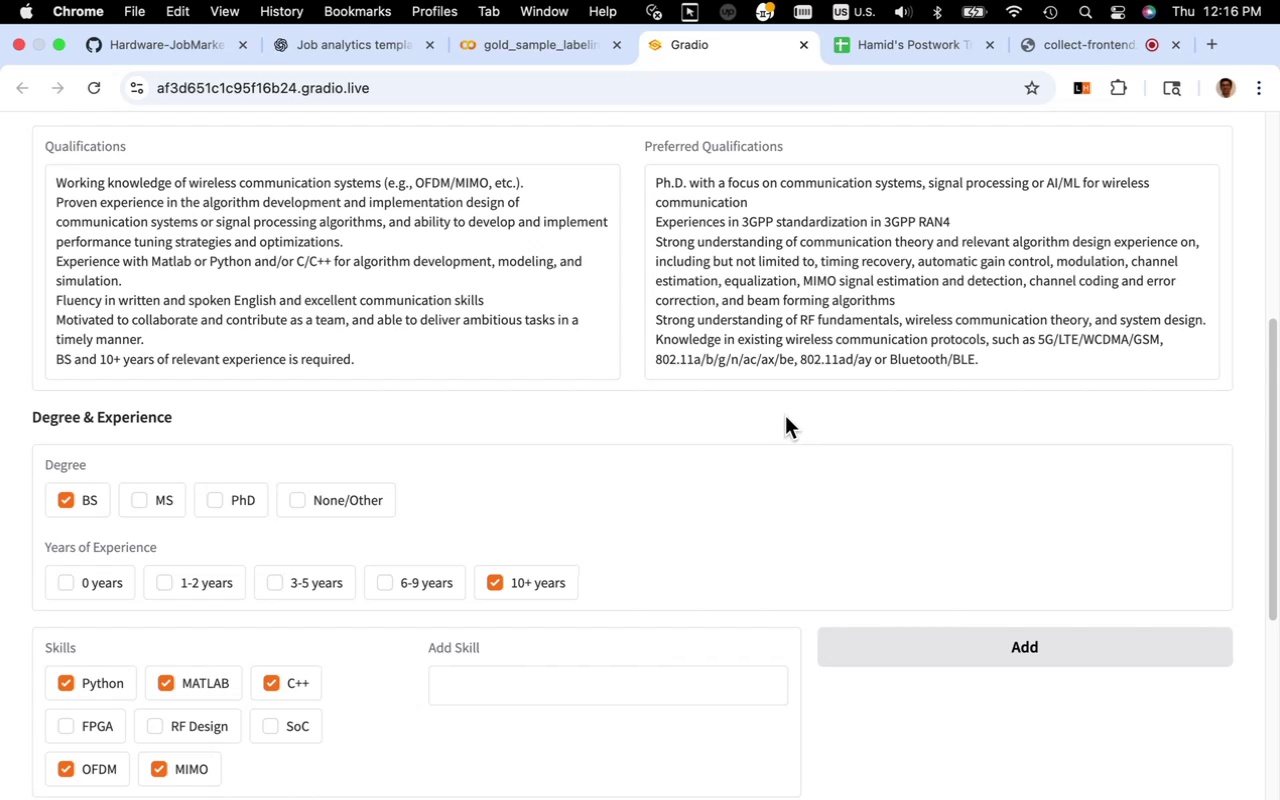 
left_click_drag(start_coordinate=[773, 224], to_coordinate=[742, 226])
 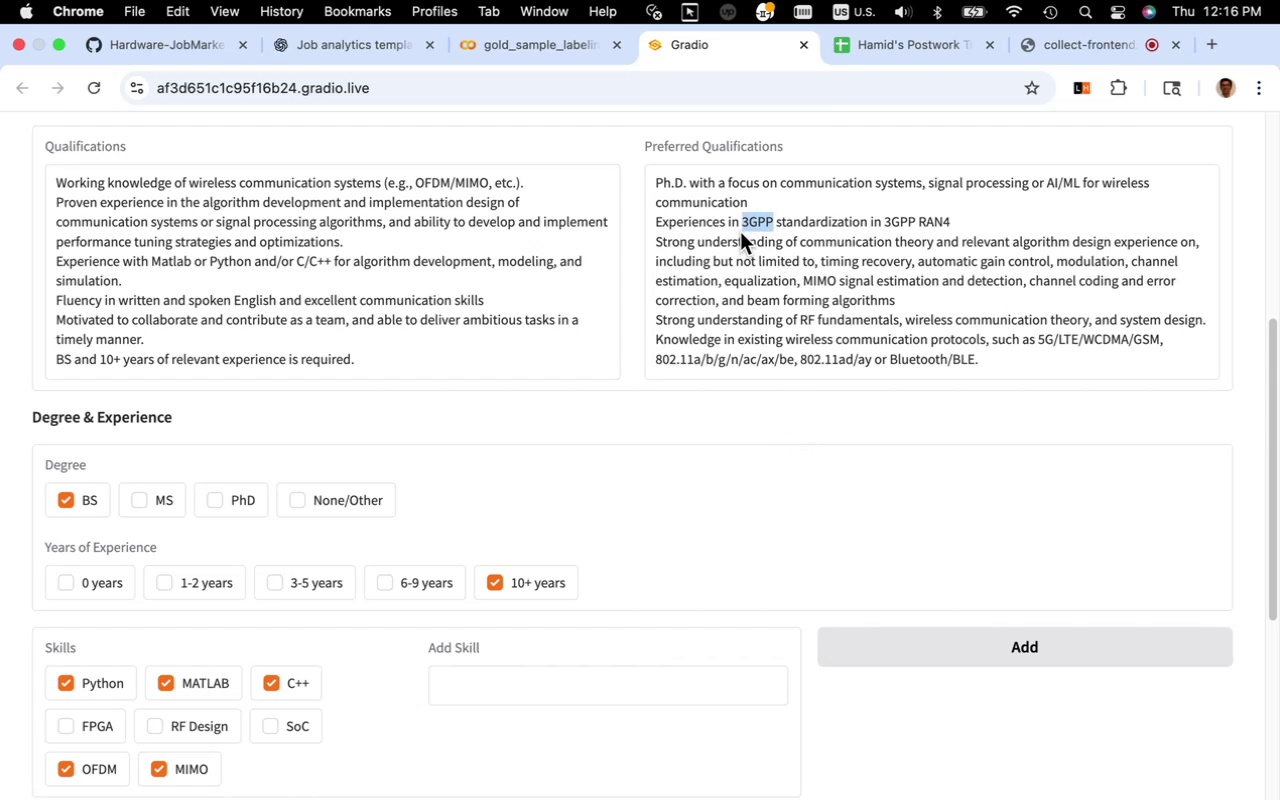 
key(Meta+CommandLeft)
 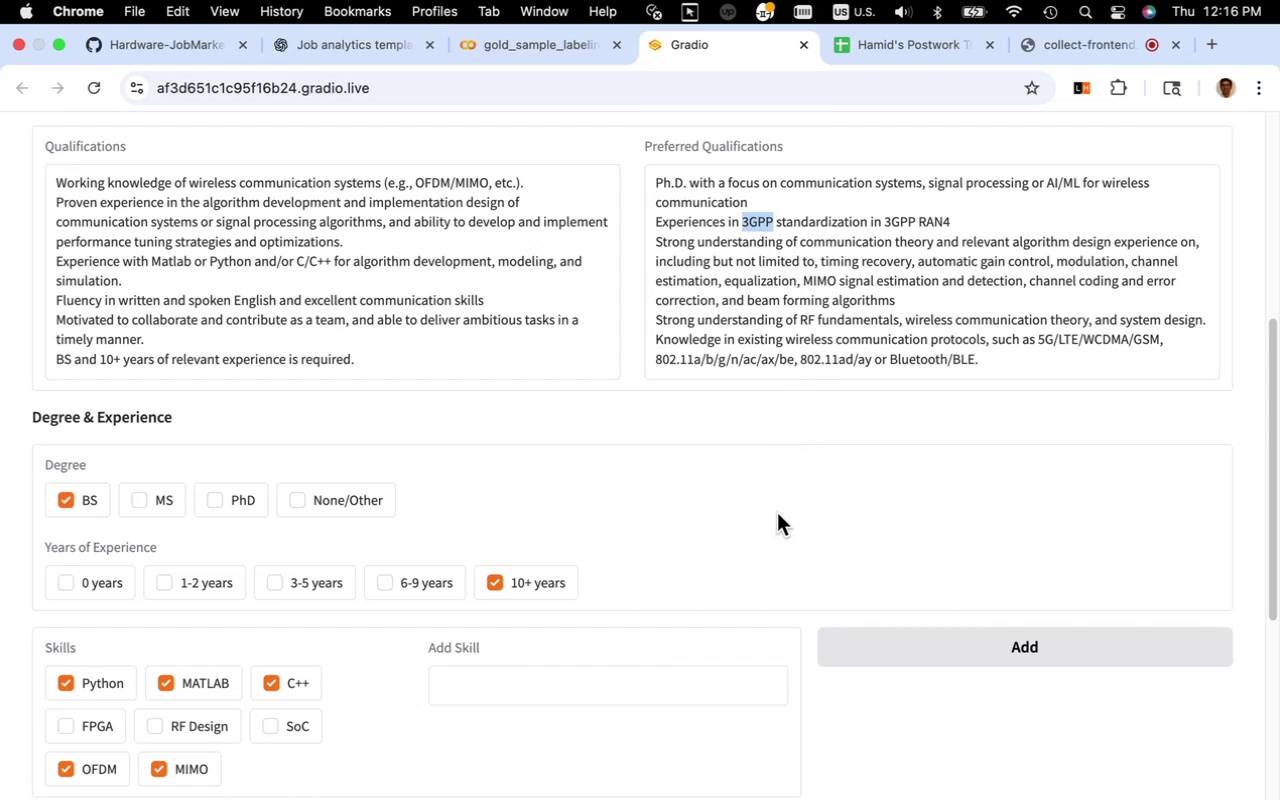 
key(Meta+C)
 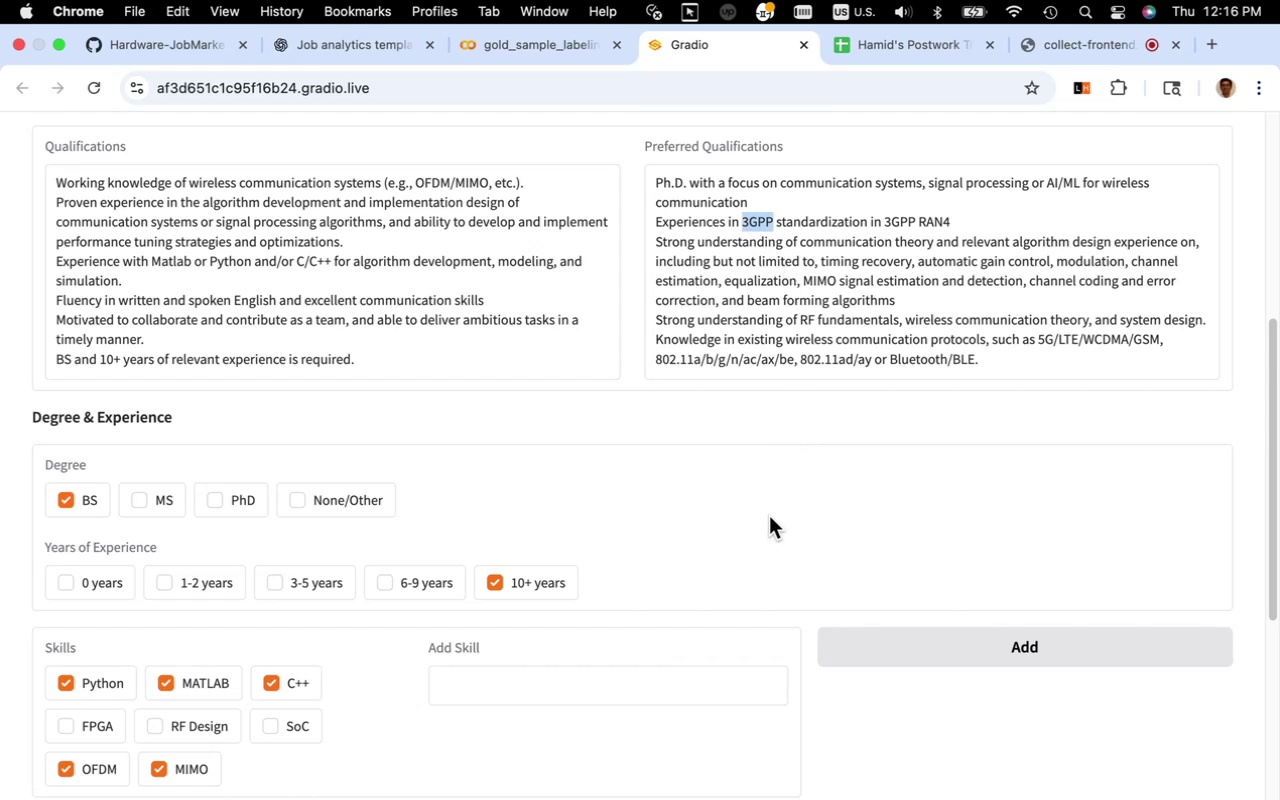 
scroll: coordinate [767, 519], scroll_direction: down, amount: 4.0
 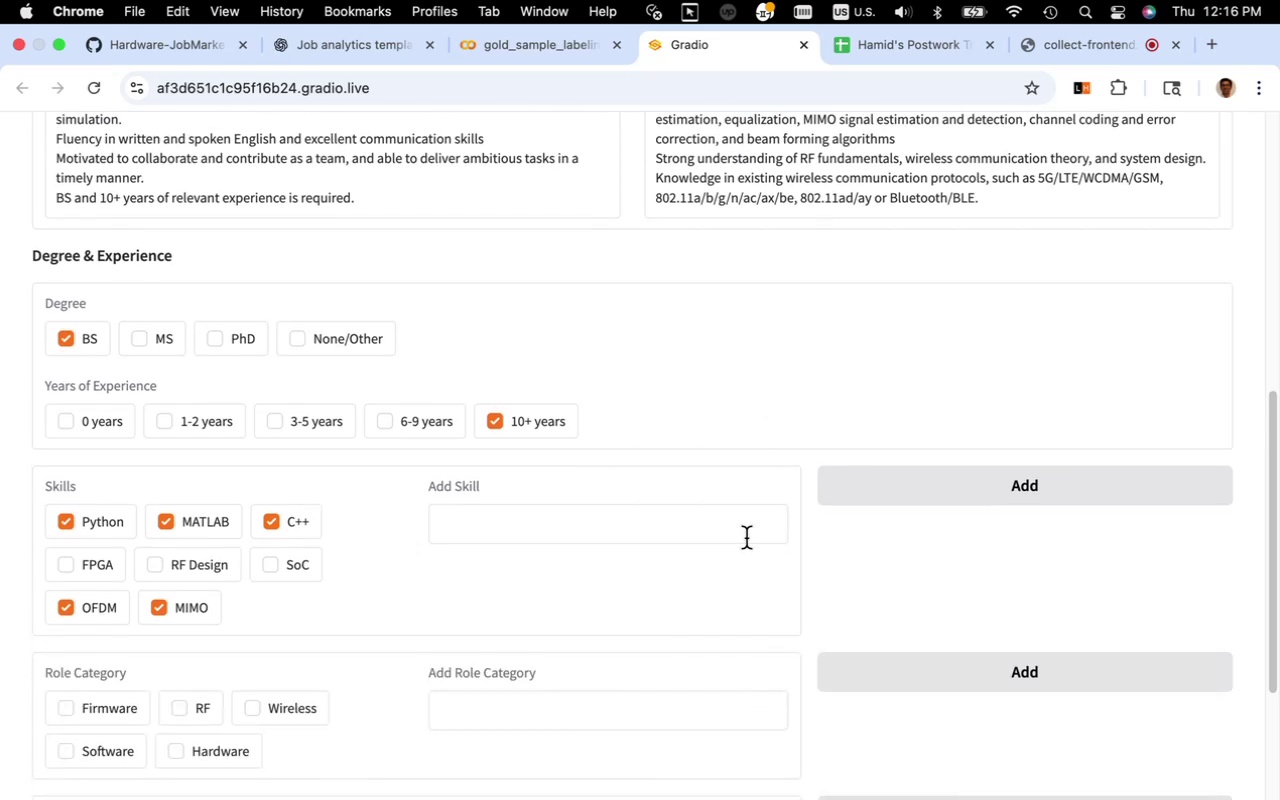 
key(Meta+CommandLeft)
 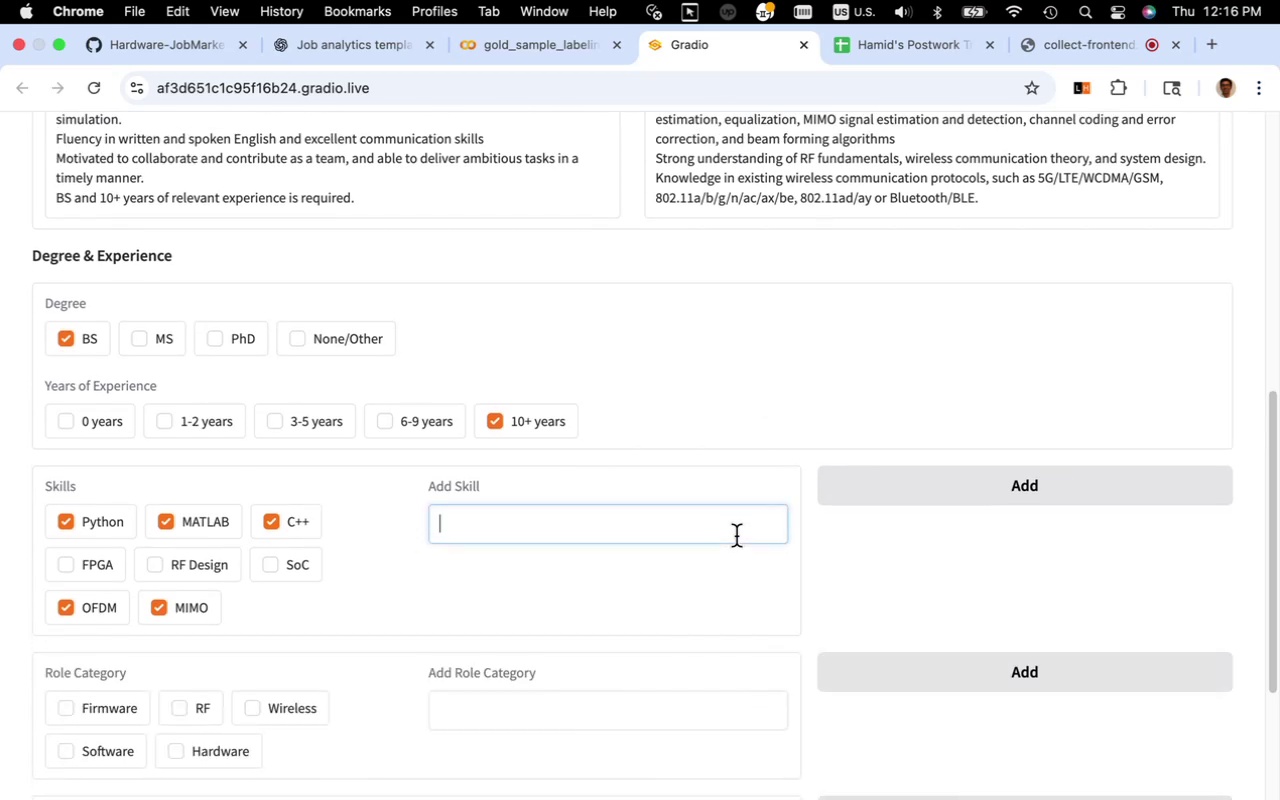 
key(Meta+V)
 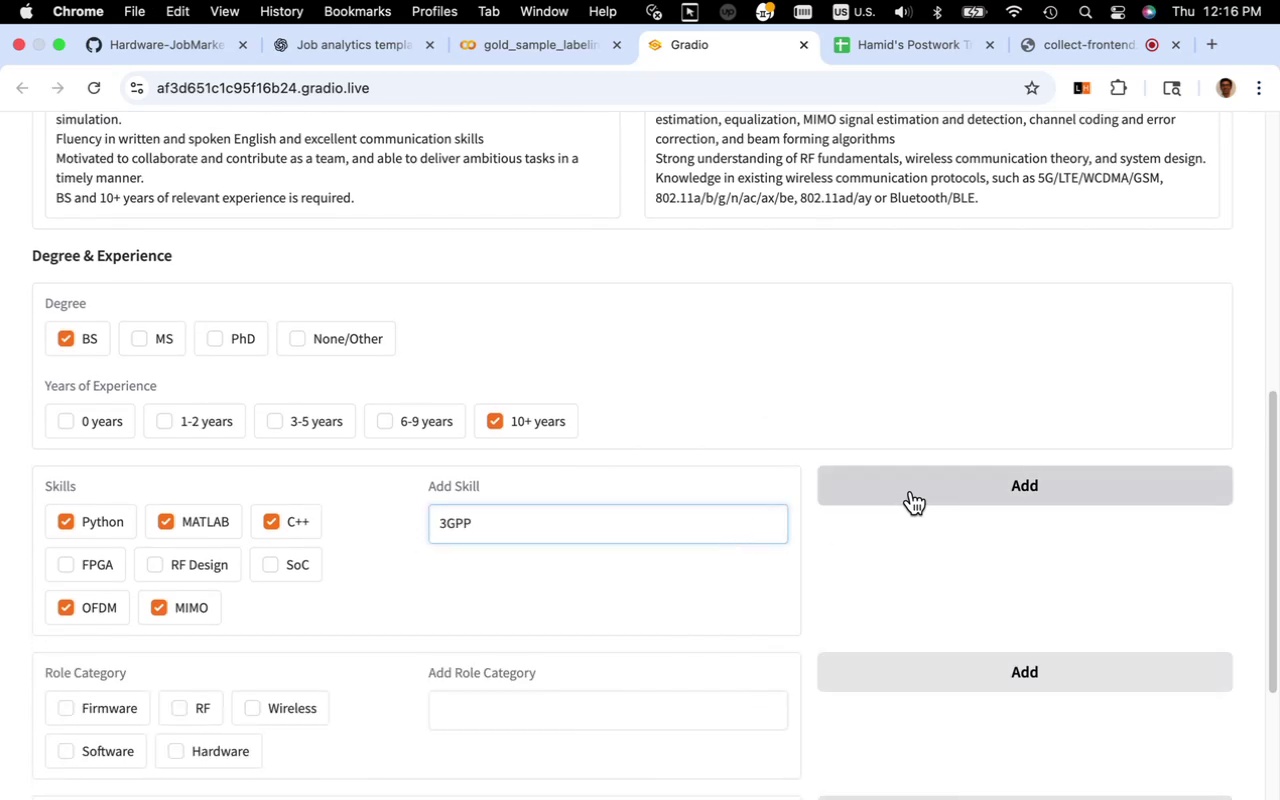 
left_click([911, 491])
 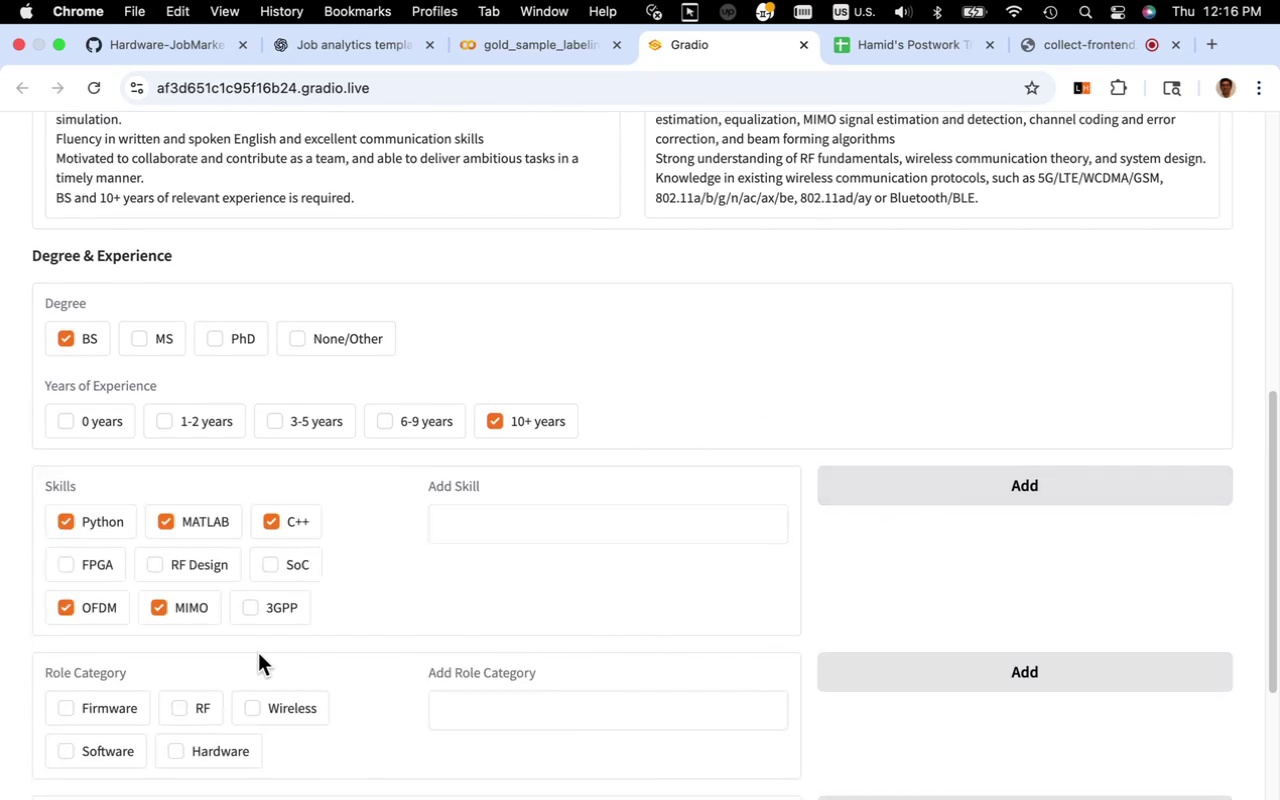 
left_click([253, 609])
 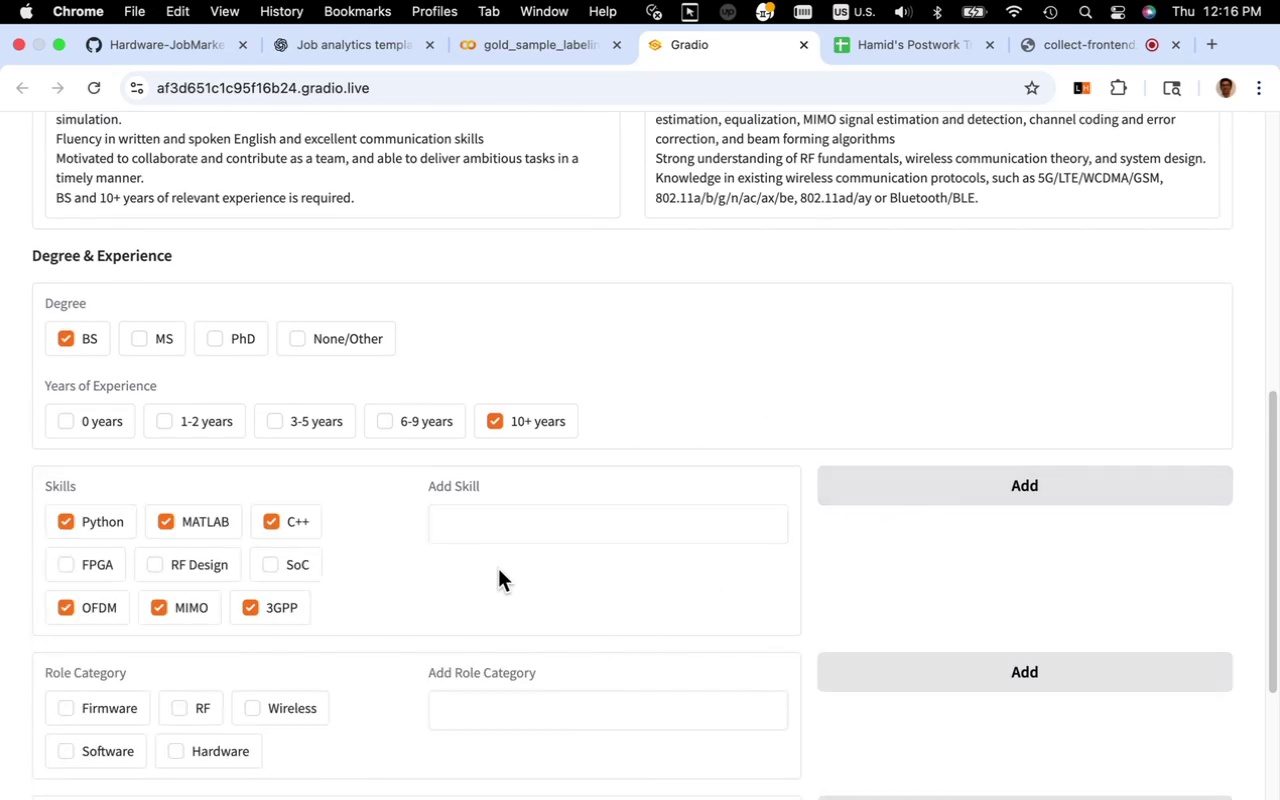 
scroll: coordinate [680, 583], scroll_direction: up, amount: 3.0
 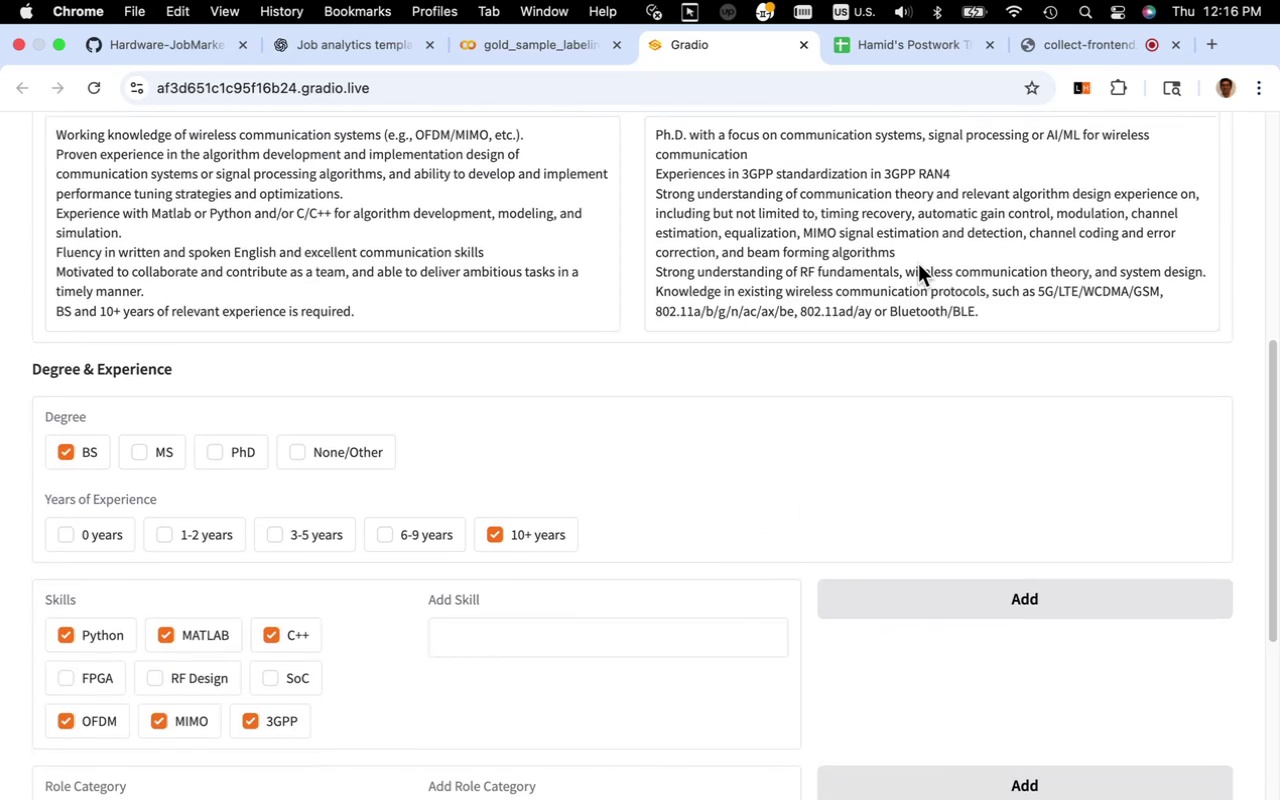 
left_click_drag(start_coordinate=[953, 174], to_coordinate=[884, 179])
 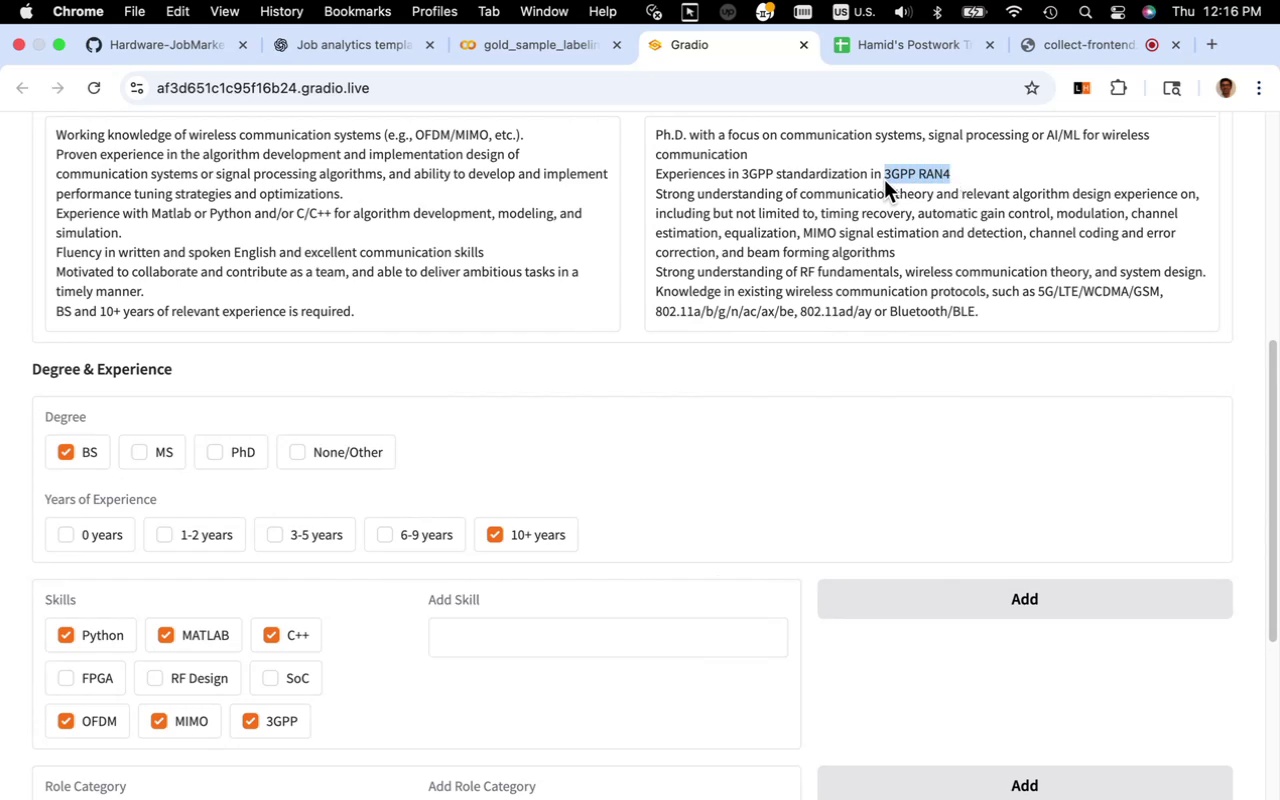 
key(Meta+C)
 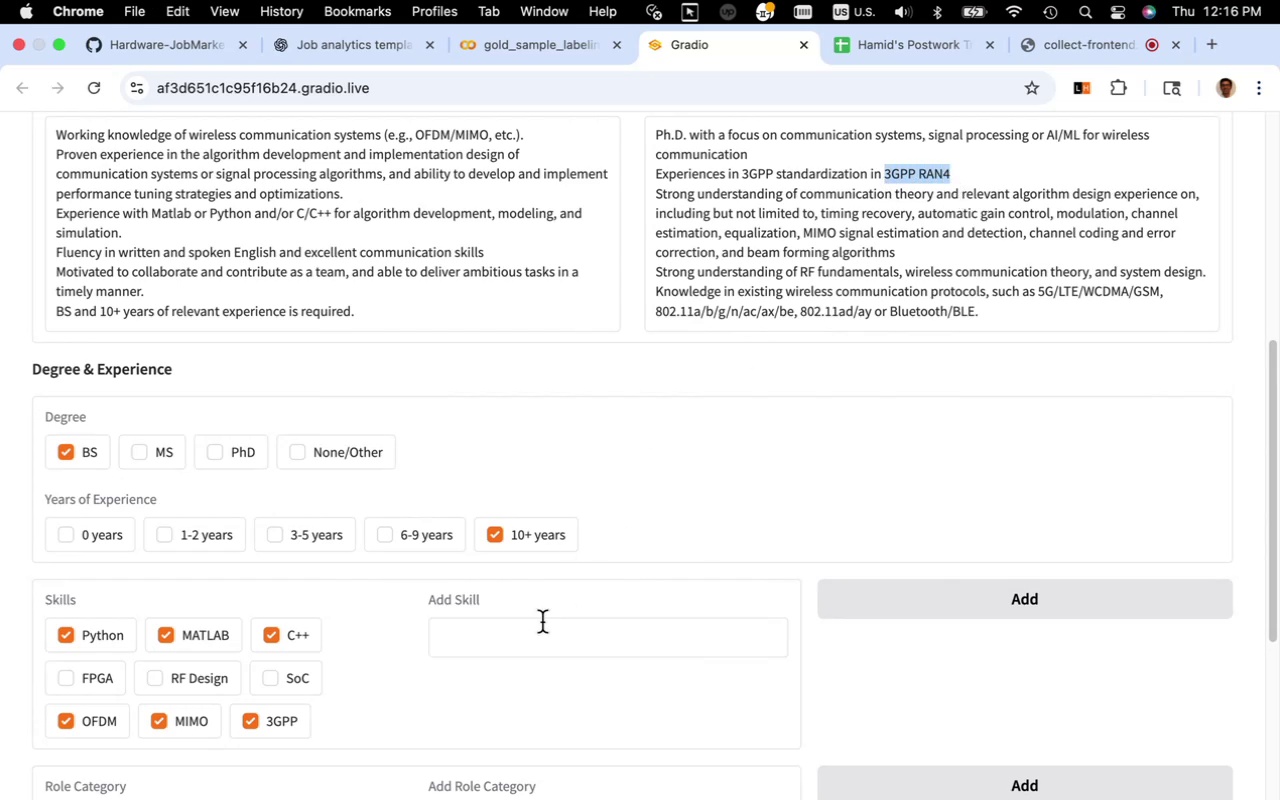 
left_click([543, 648])
 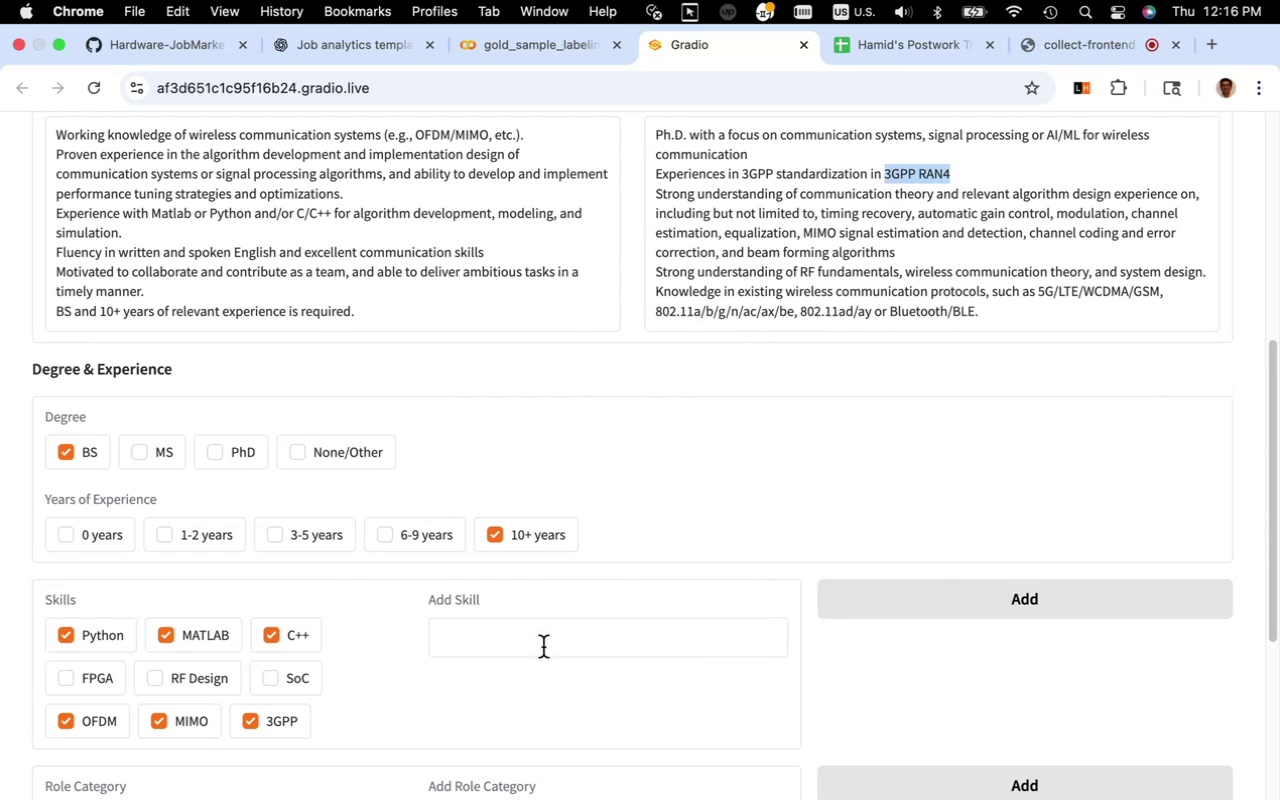 
key(Meta+CommandLeft)
 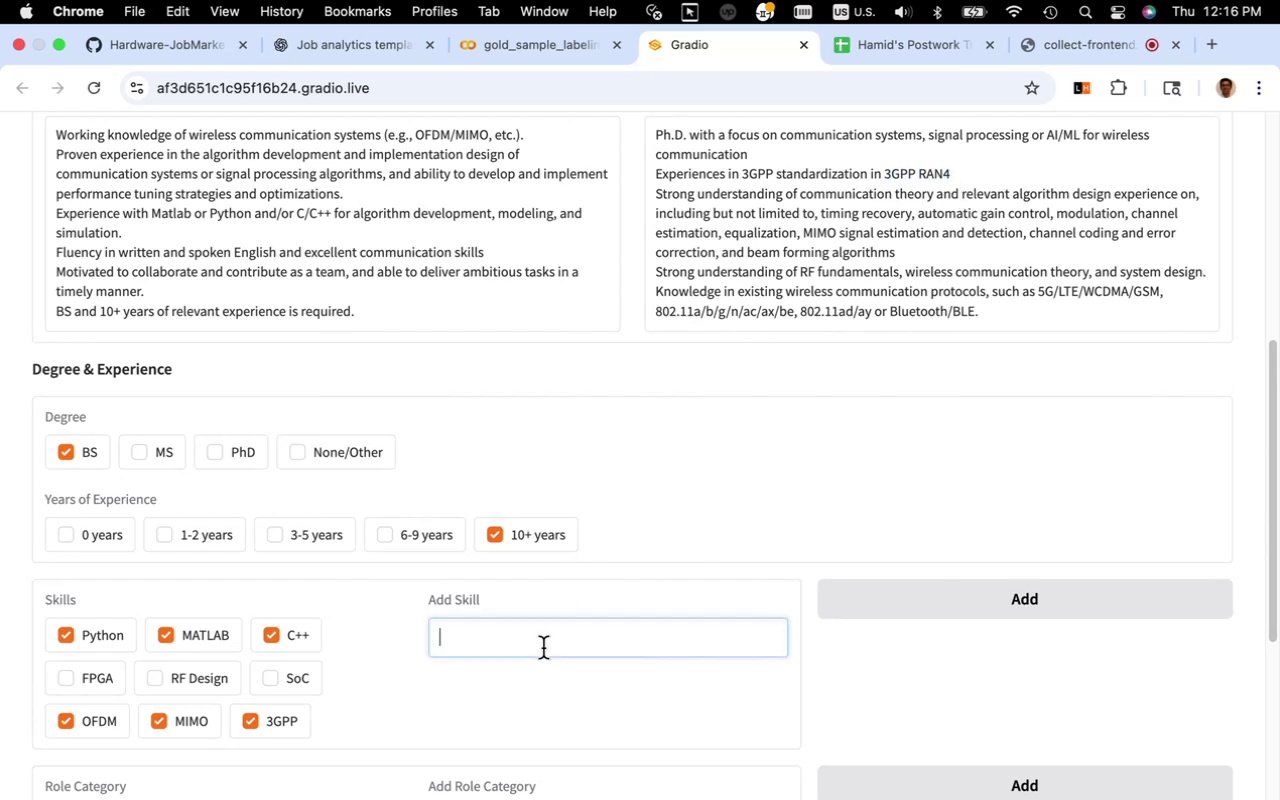 
key(Meta+V)
 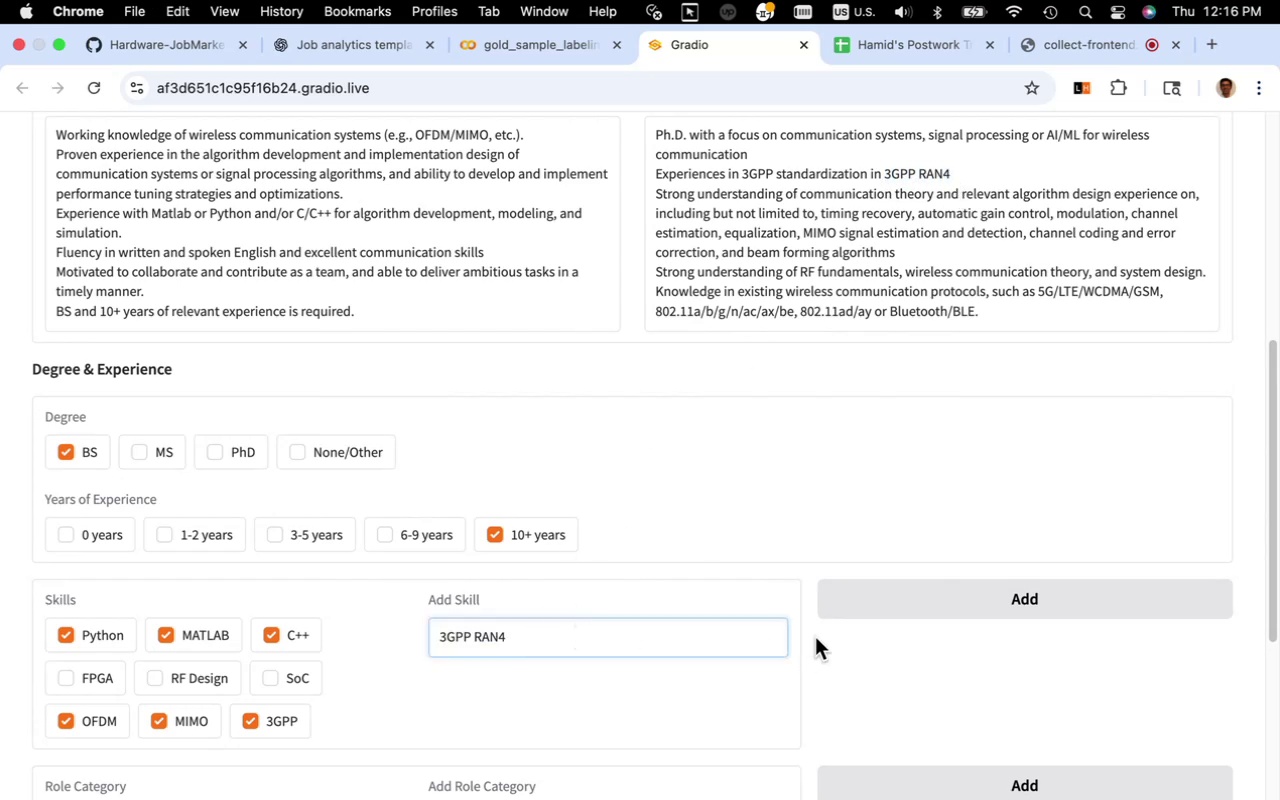 
left_click([891, 603])
 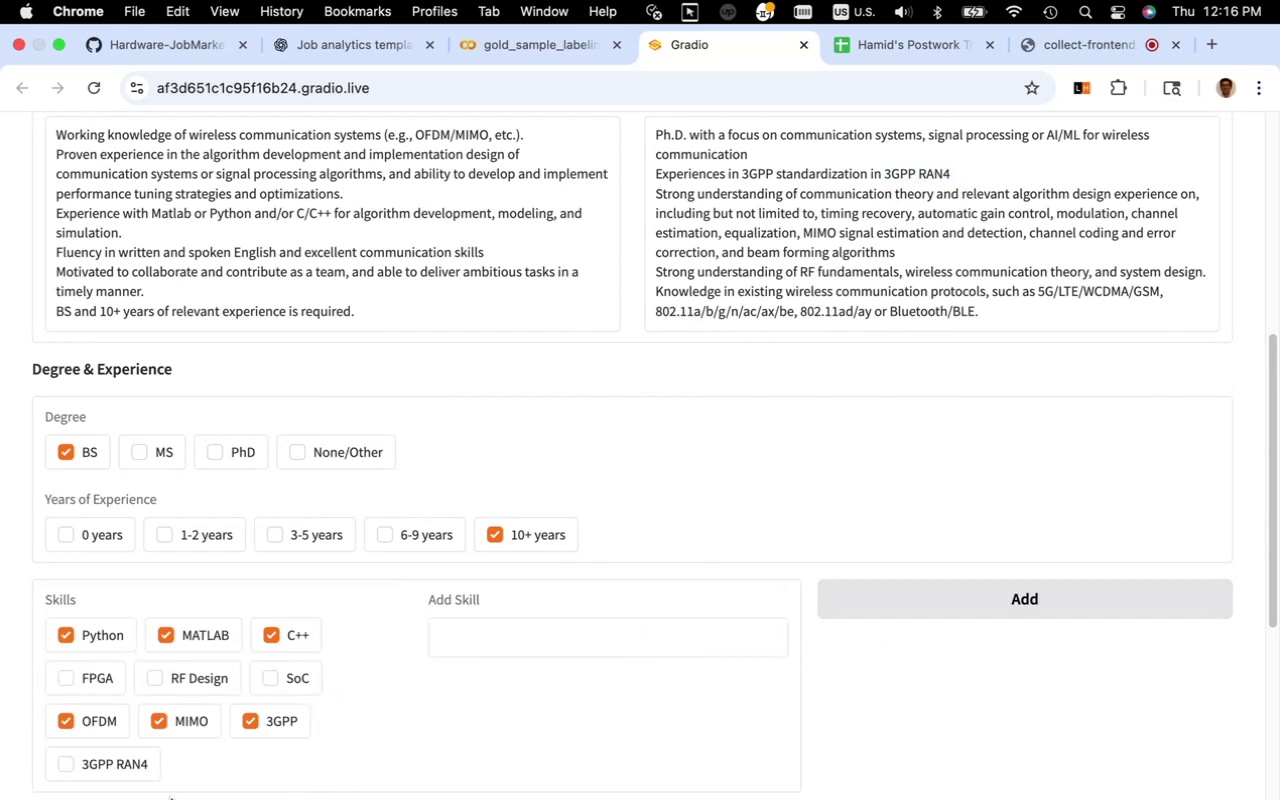 
left_click([72, 766])
 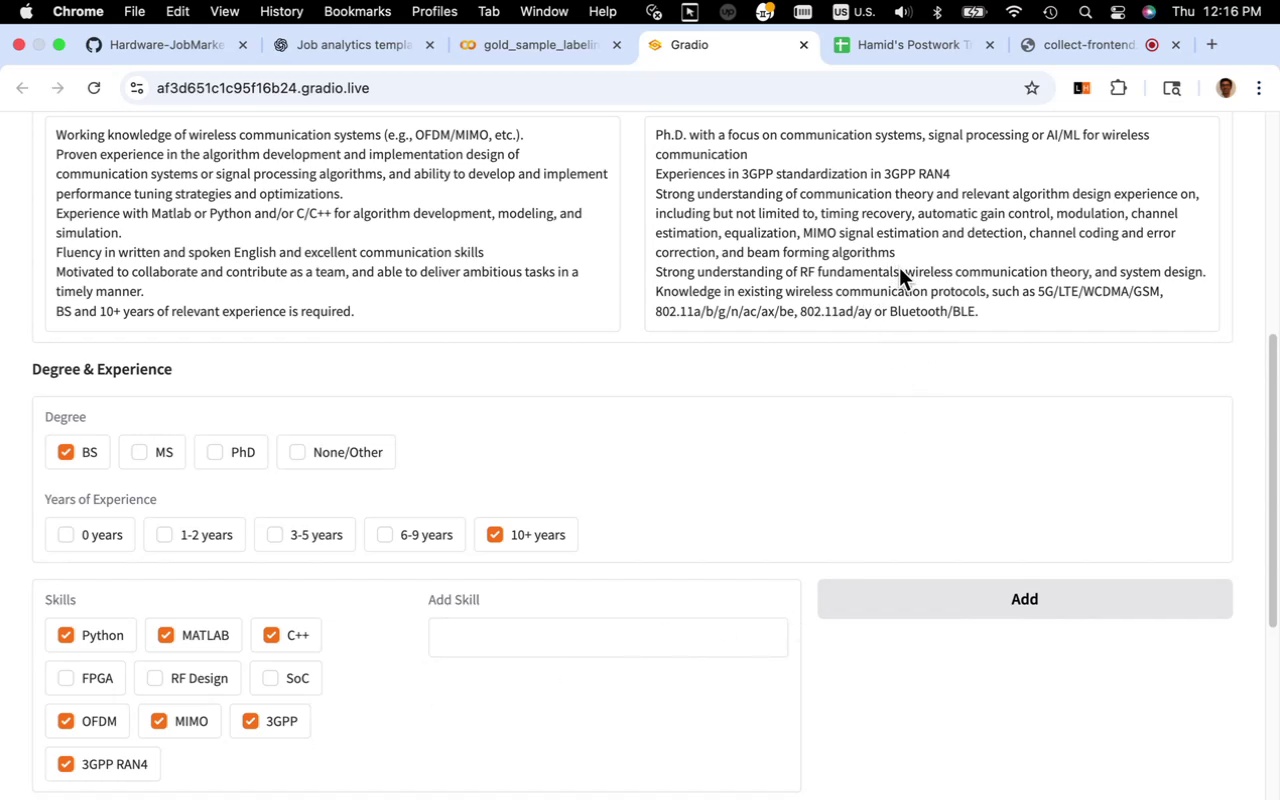 
wait(6.45)
 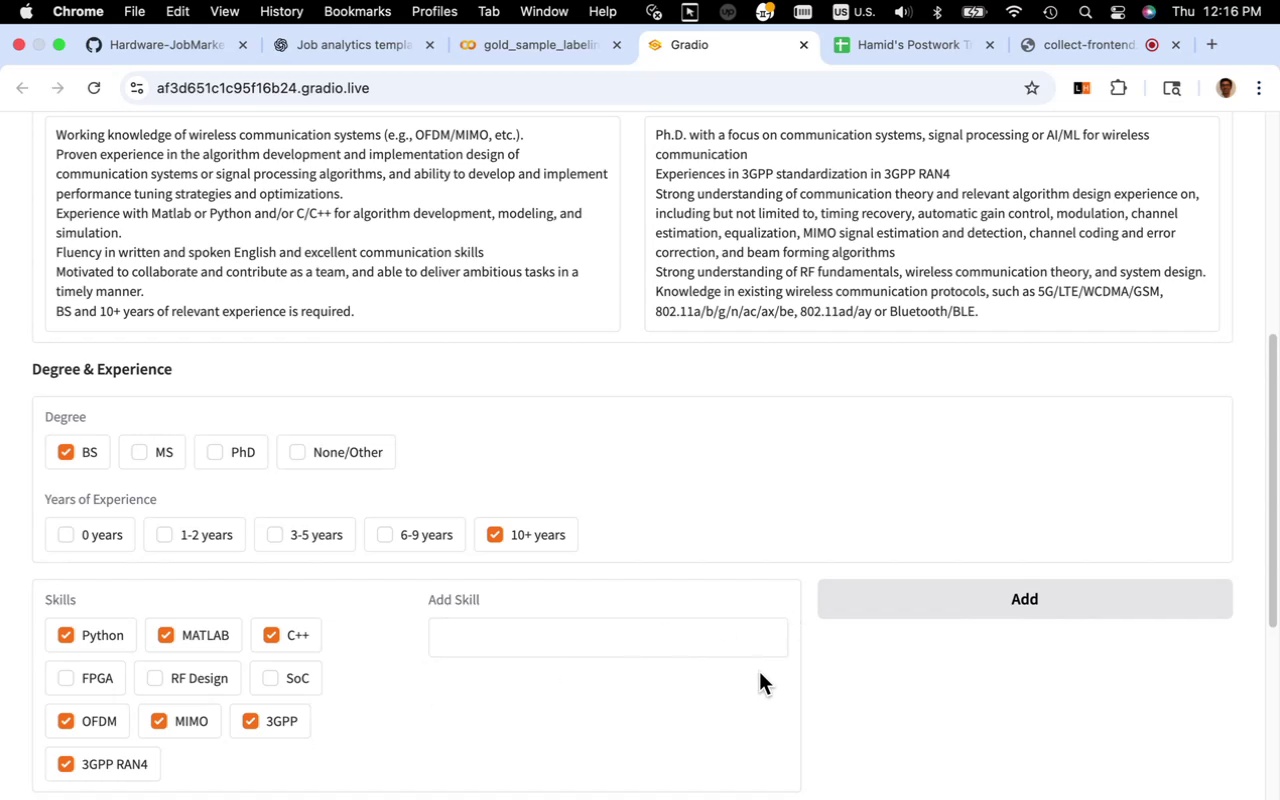 
left_click_drag(start_coordinate=[934, 198], to_coordinate=[801, 199])
 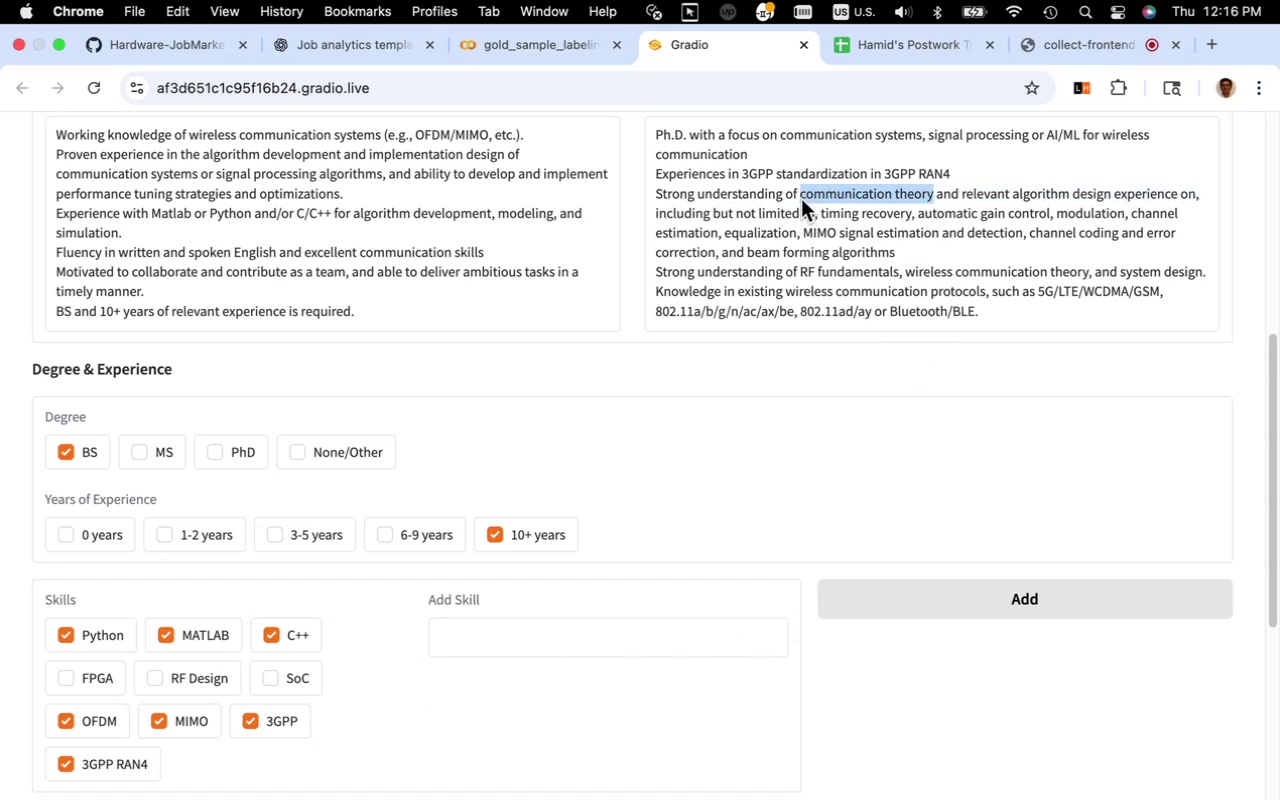 
key(Meta+C)
 